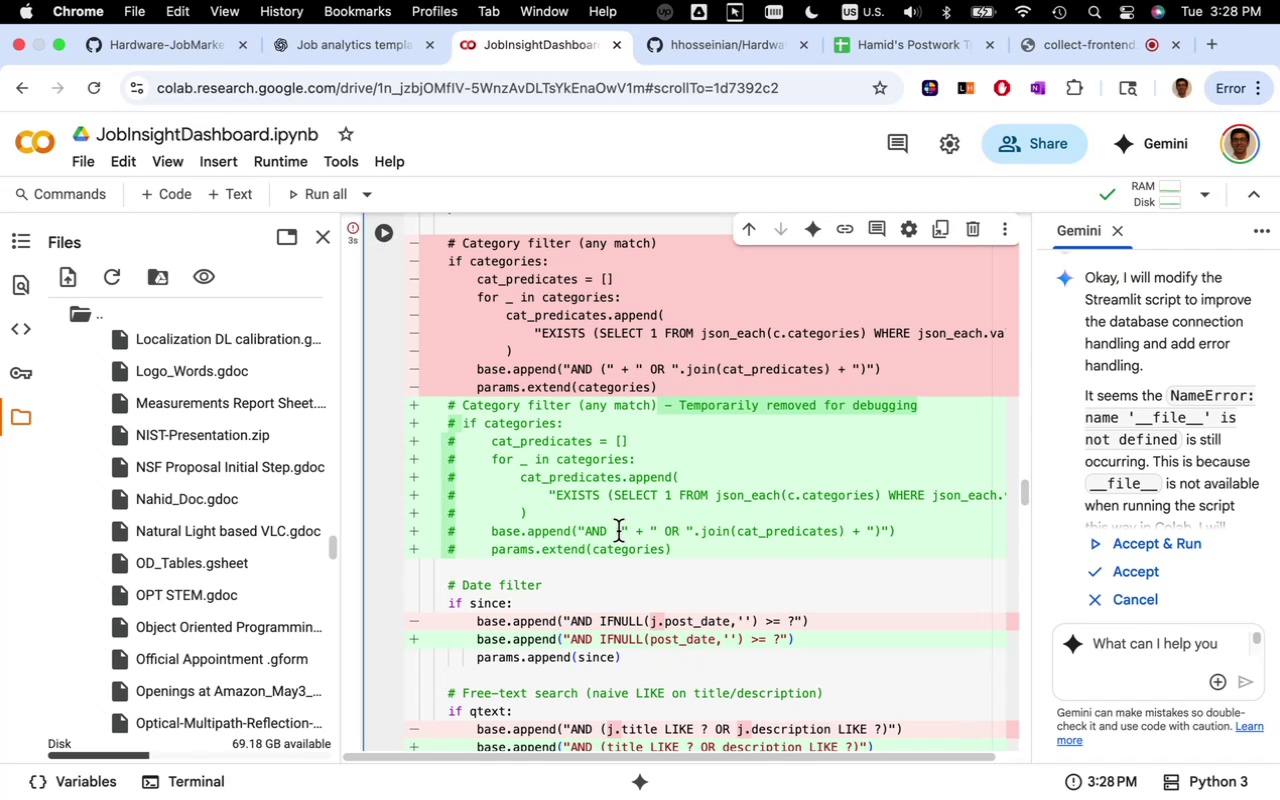 
wait(12.12)
 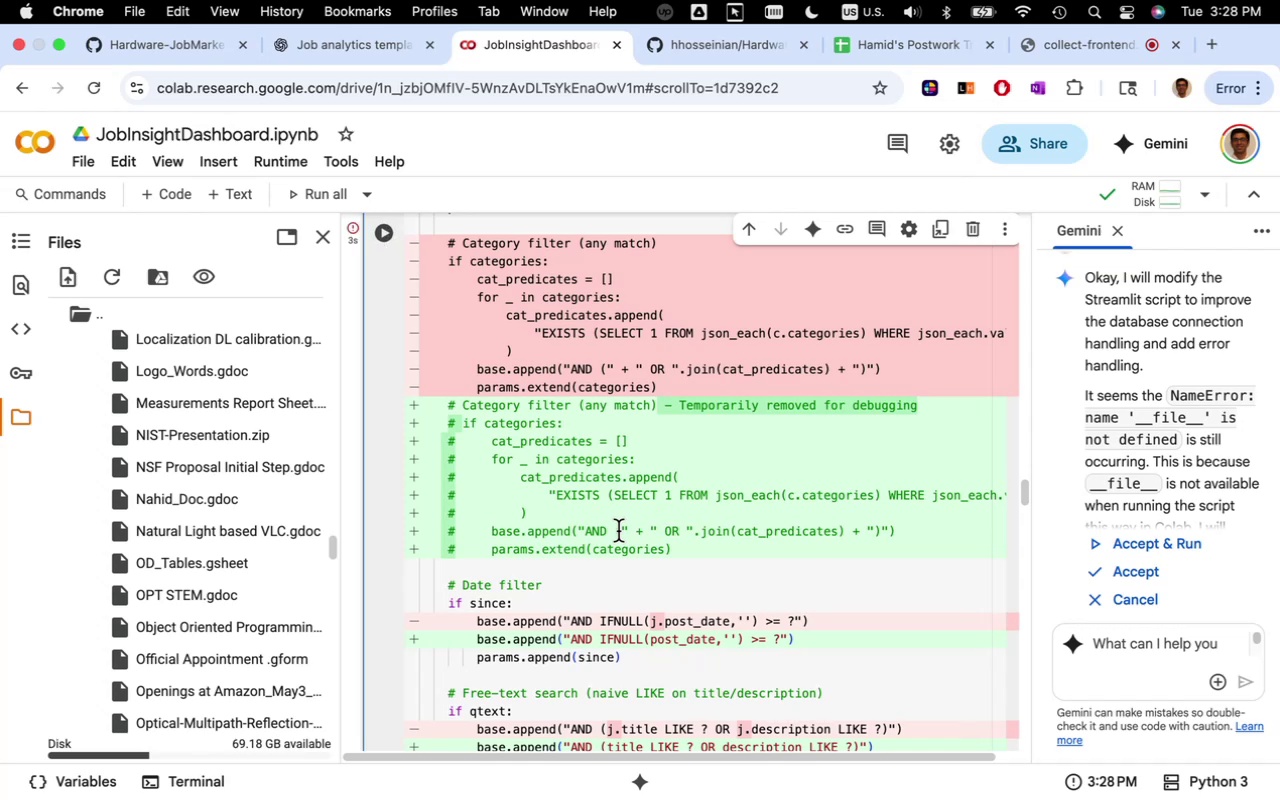 
left_click([386, 231])
 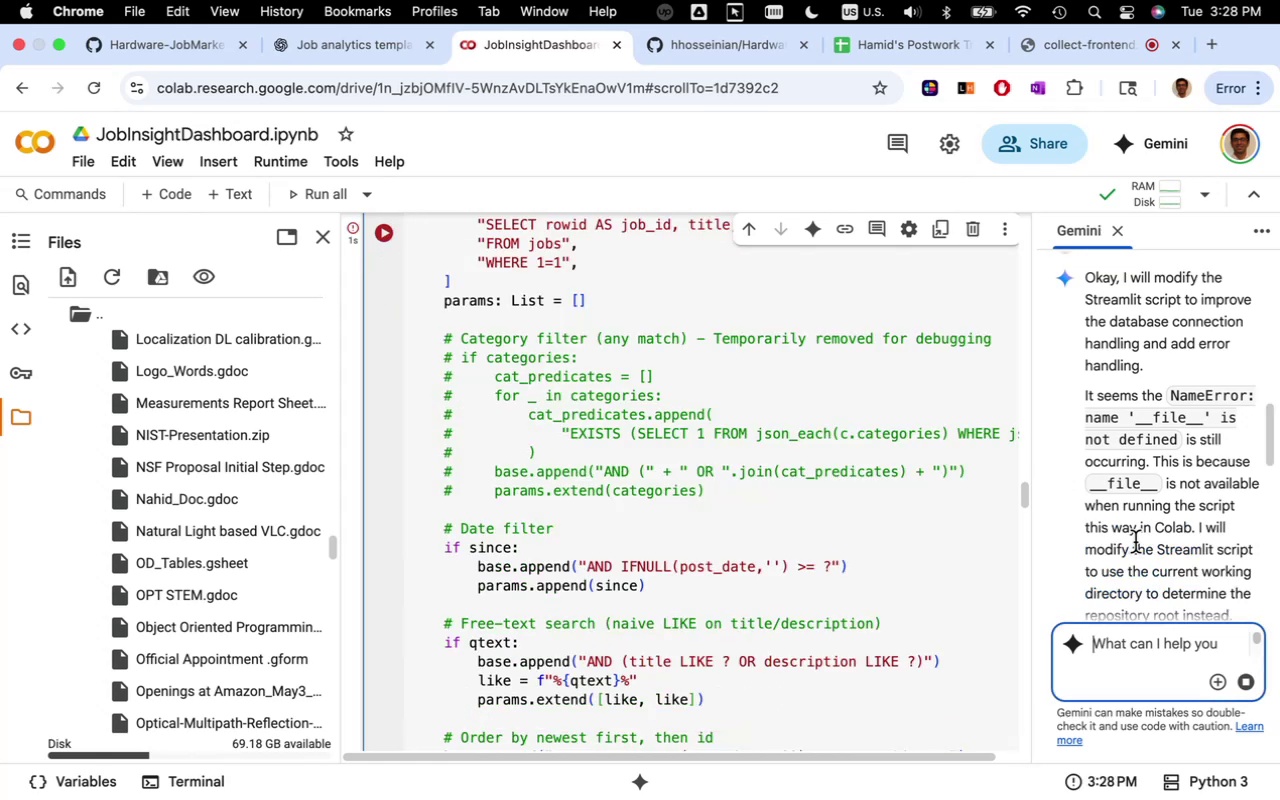 
wait(5.76)
 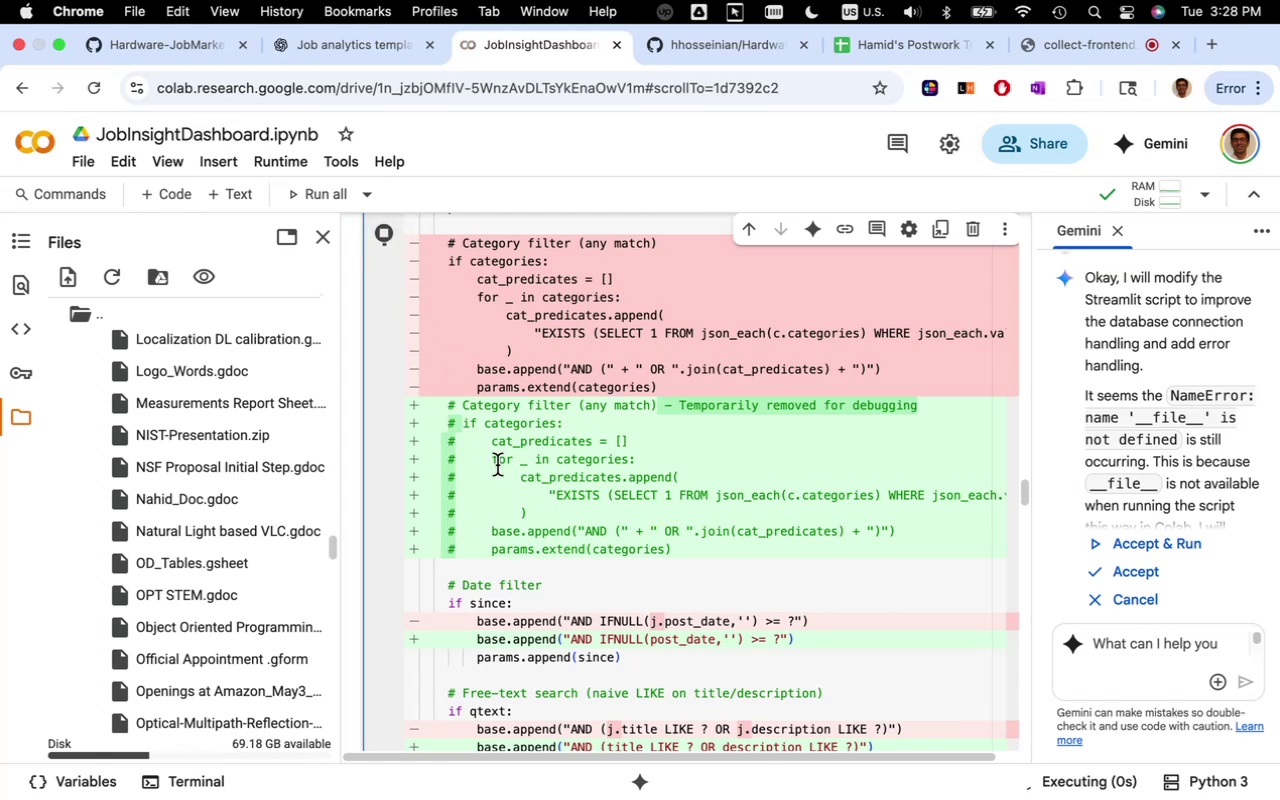 
scroll: coordinate [1135, 542], scroll_direction: down, amount: 29.0
 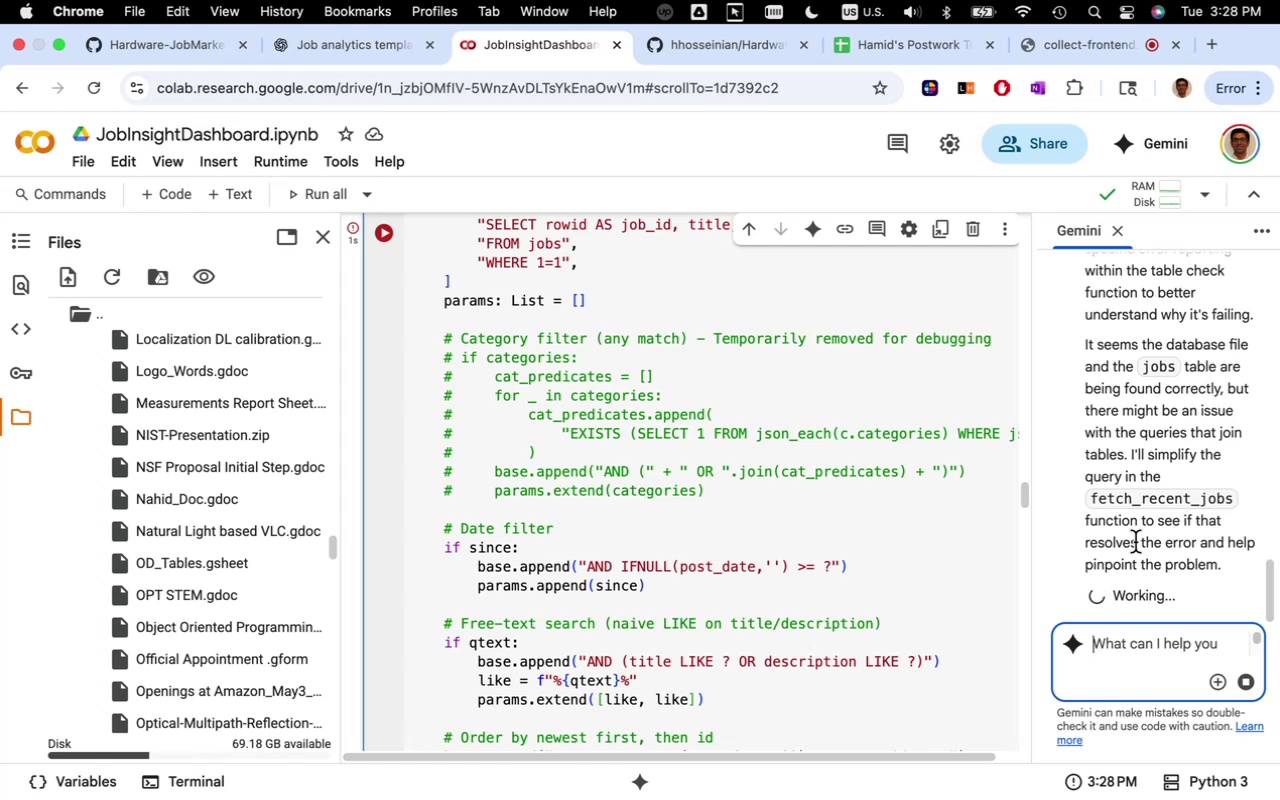 
wait(6.61)
 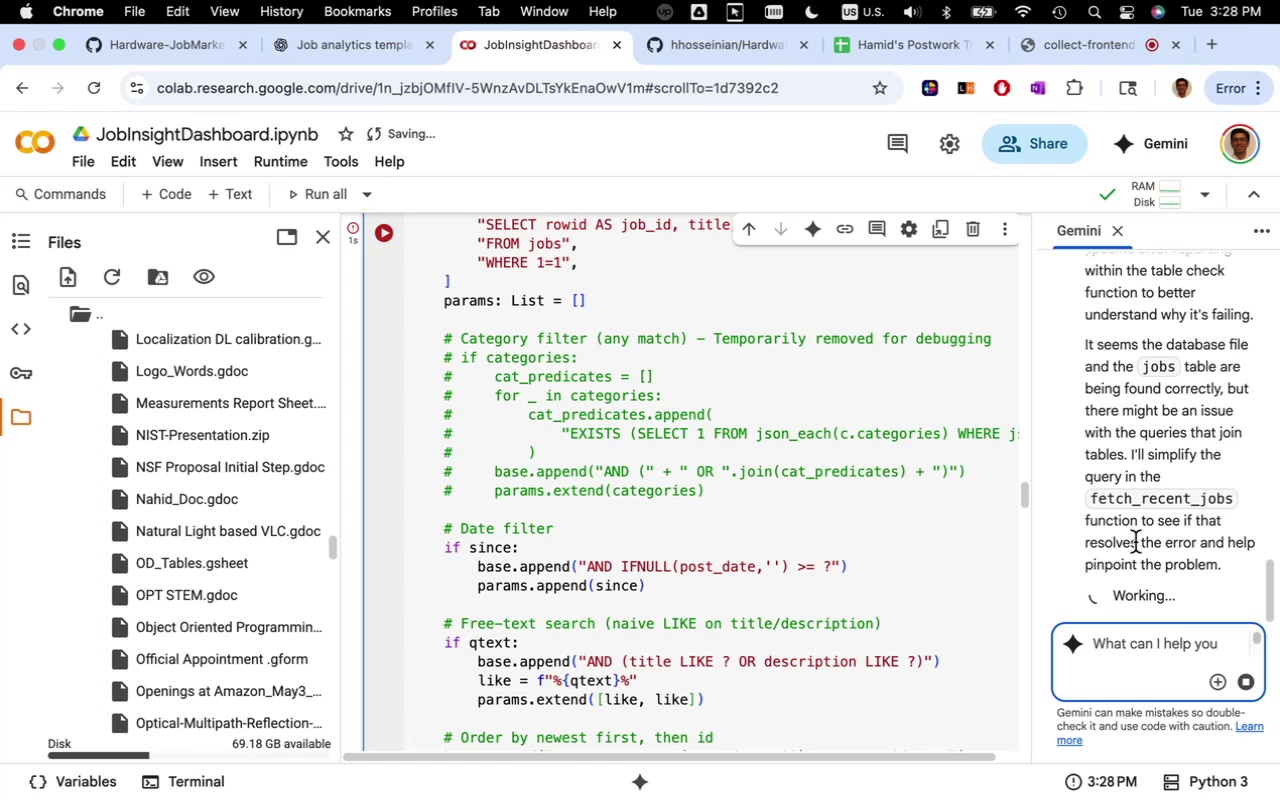 
scroll: coordinate [863, 531], scroll_direction: down, amount: 3.0
 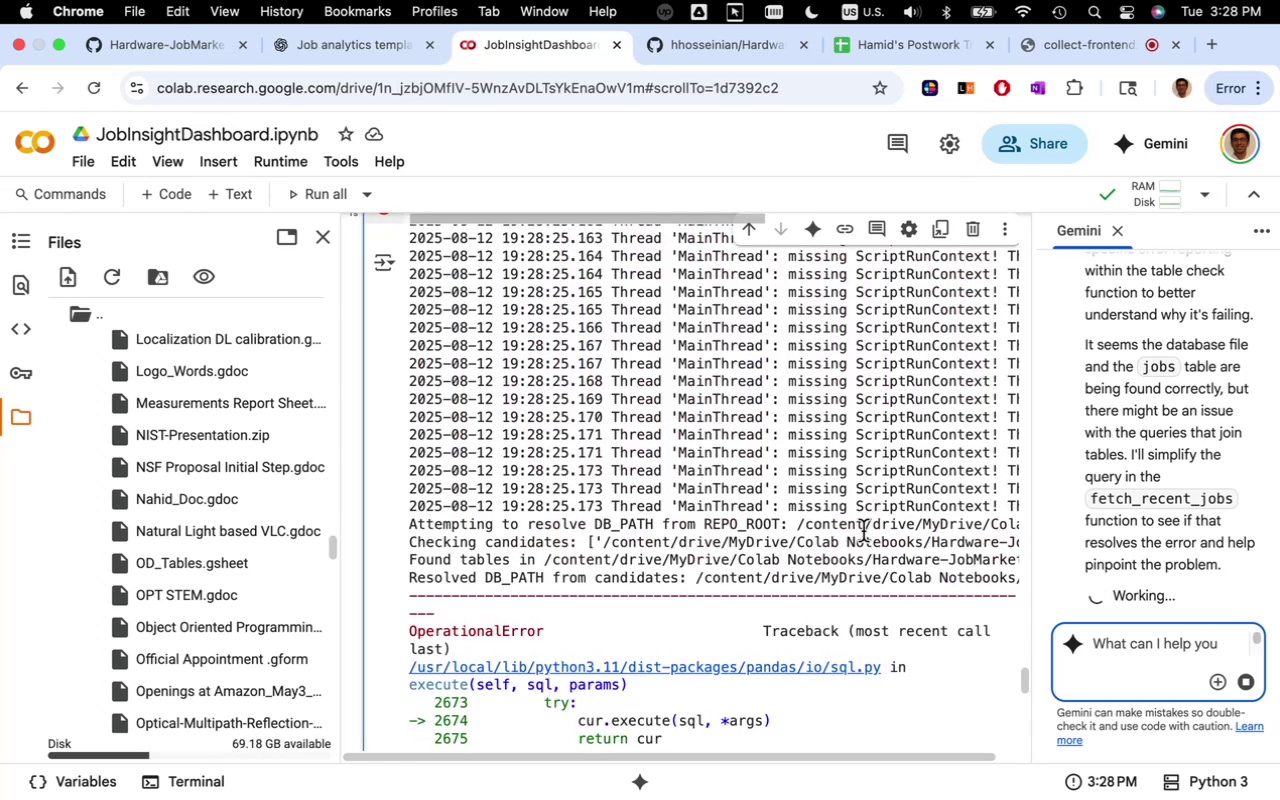 
wait(8.39)
 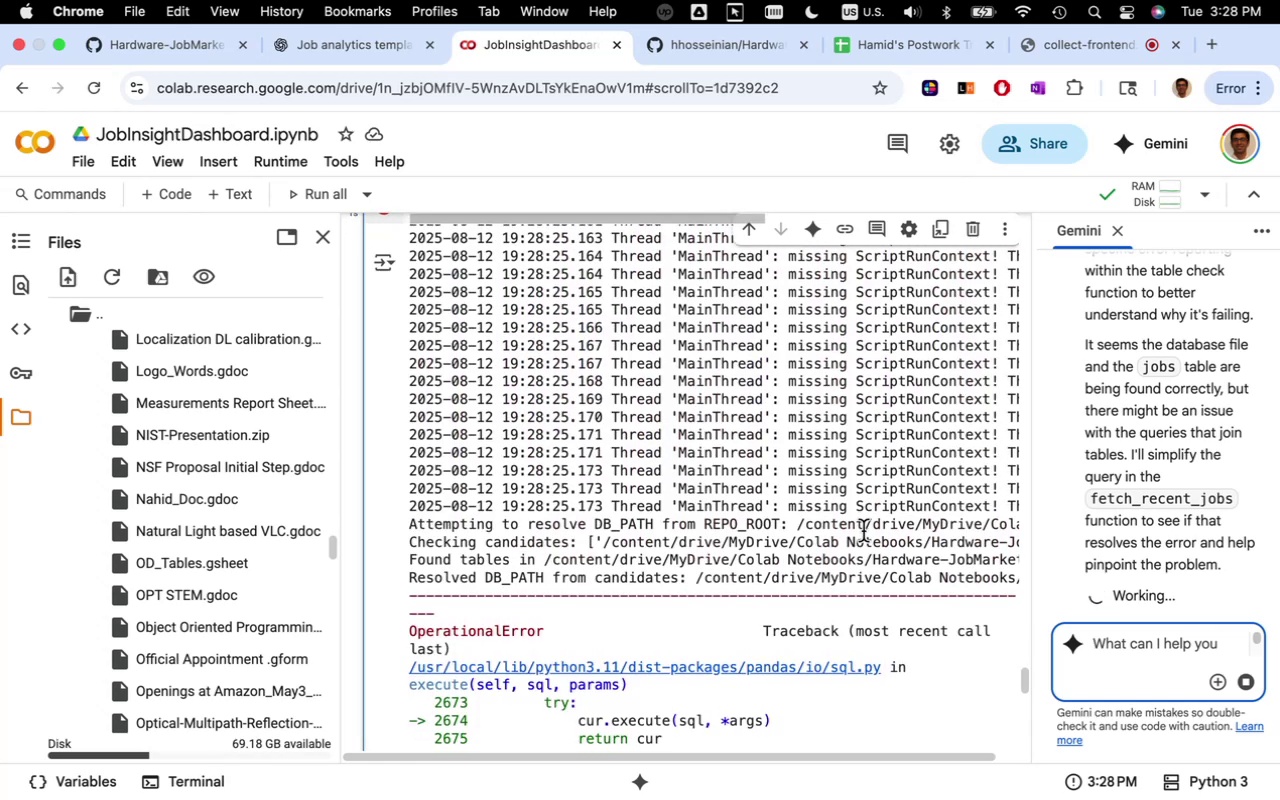 
scroll: coordinate [813, 531], scroll_direction: down, amount: 65.0
 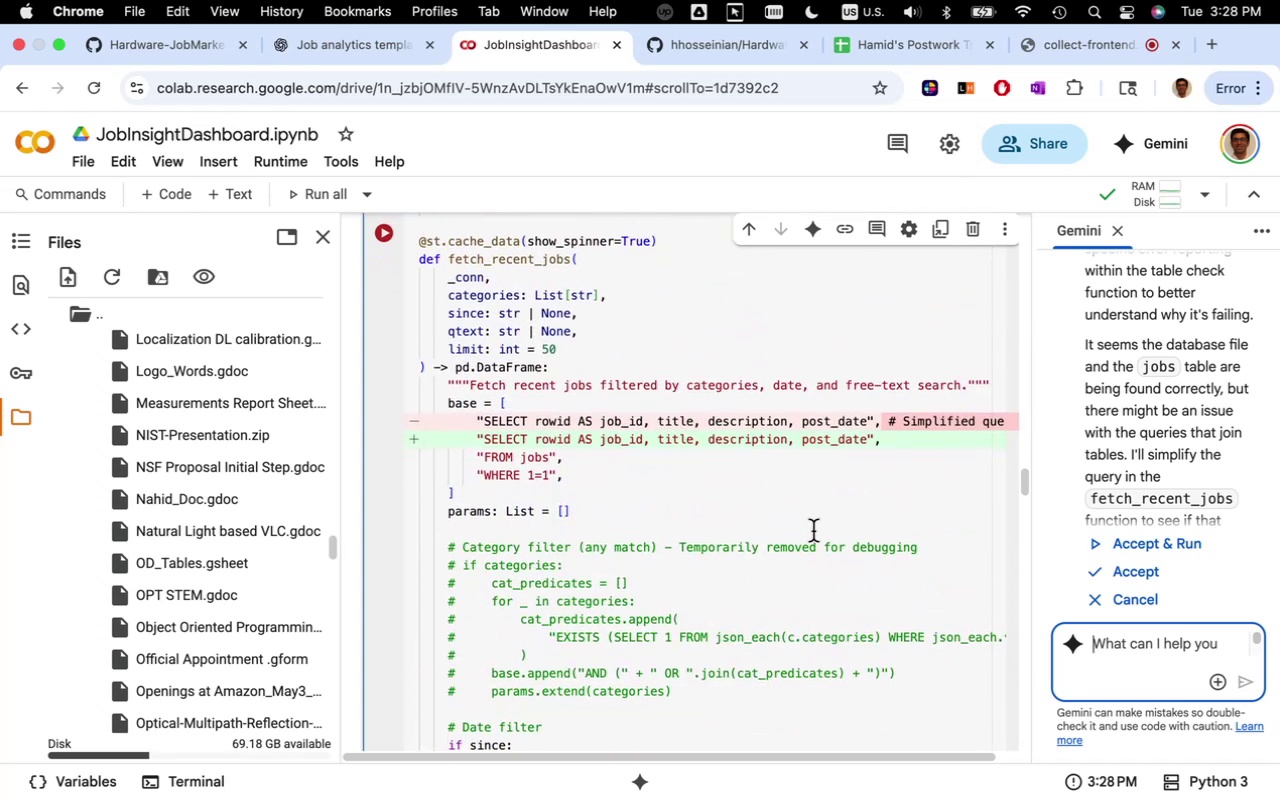 
wait(6.64)
 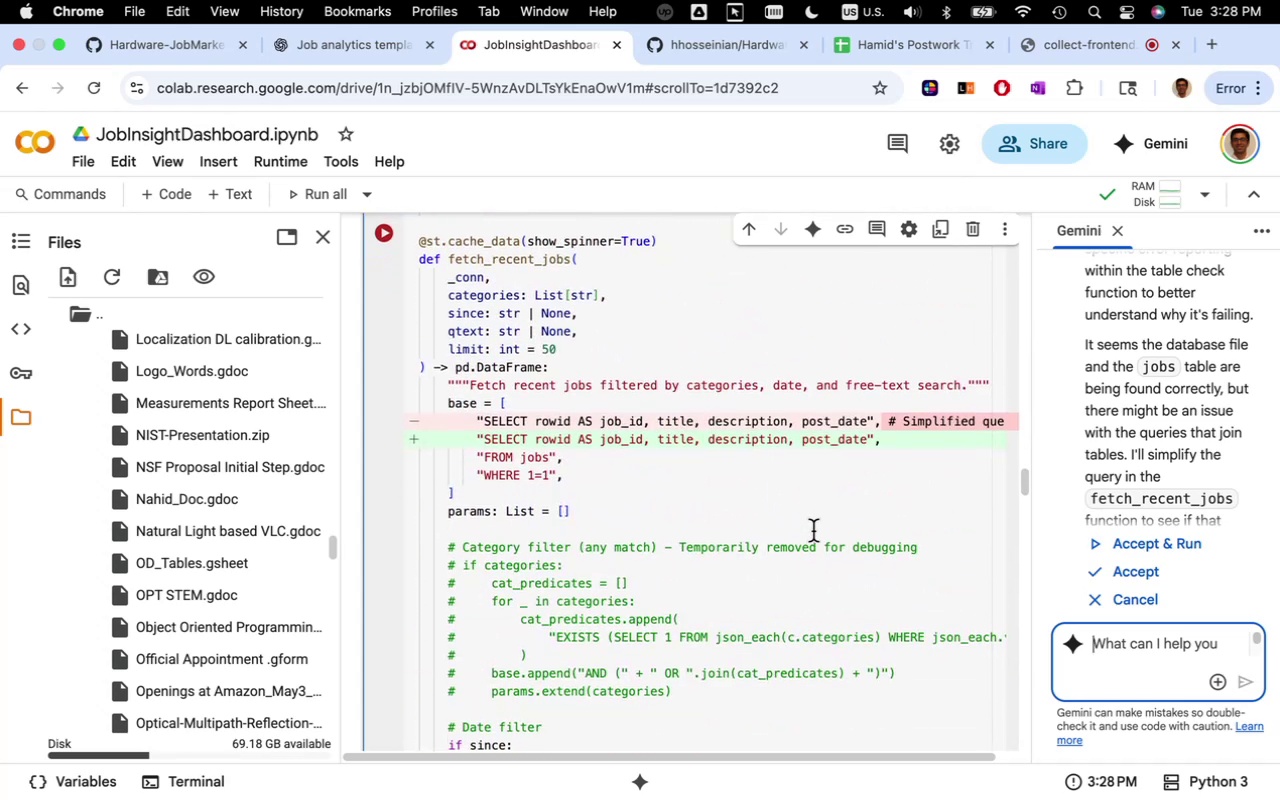 
left_click_drag(start_coordinate=[794, 758], to_coordinate=[695, 761])
 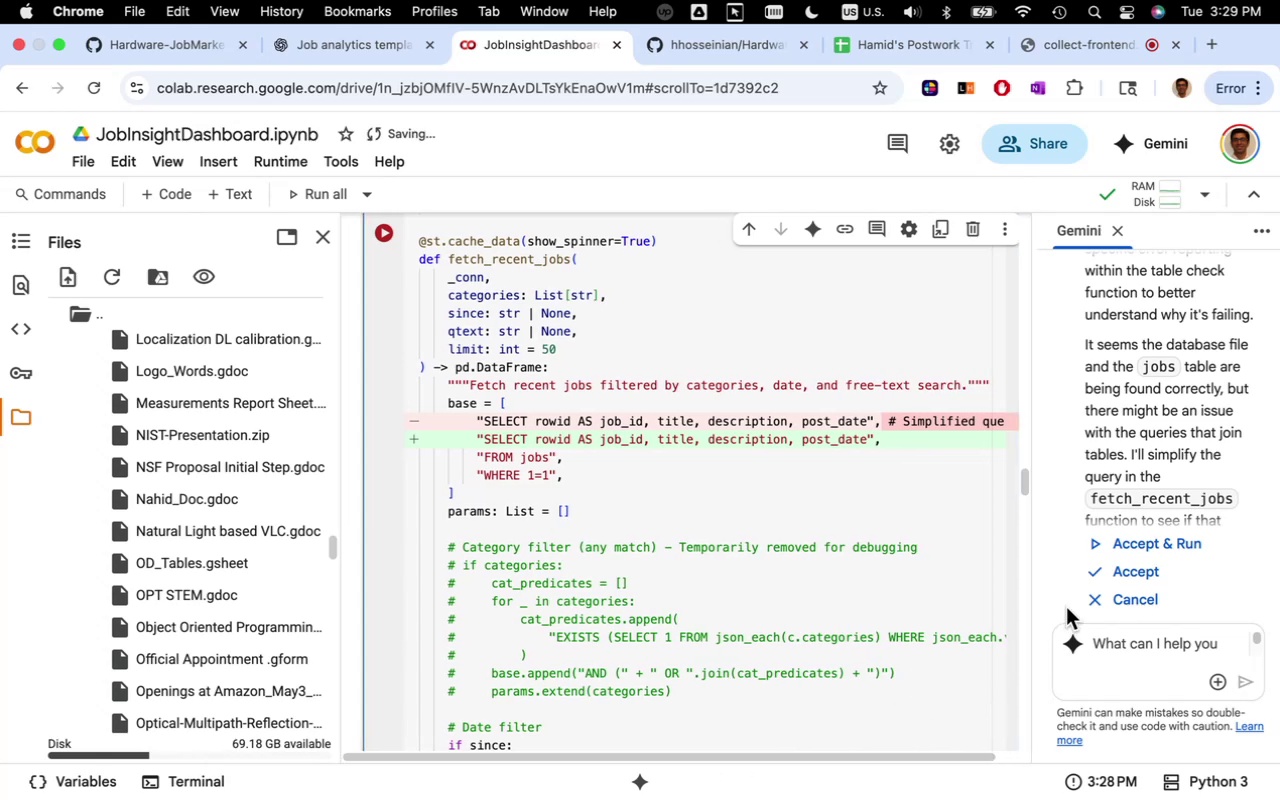 
scroll: coordinate [839, 593], scroll_direction: down, amount: 90.0
 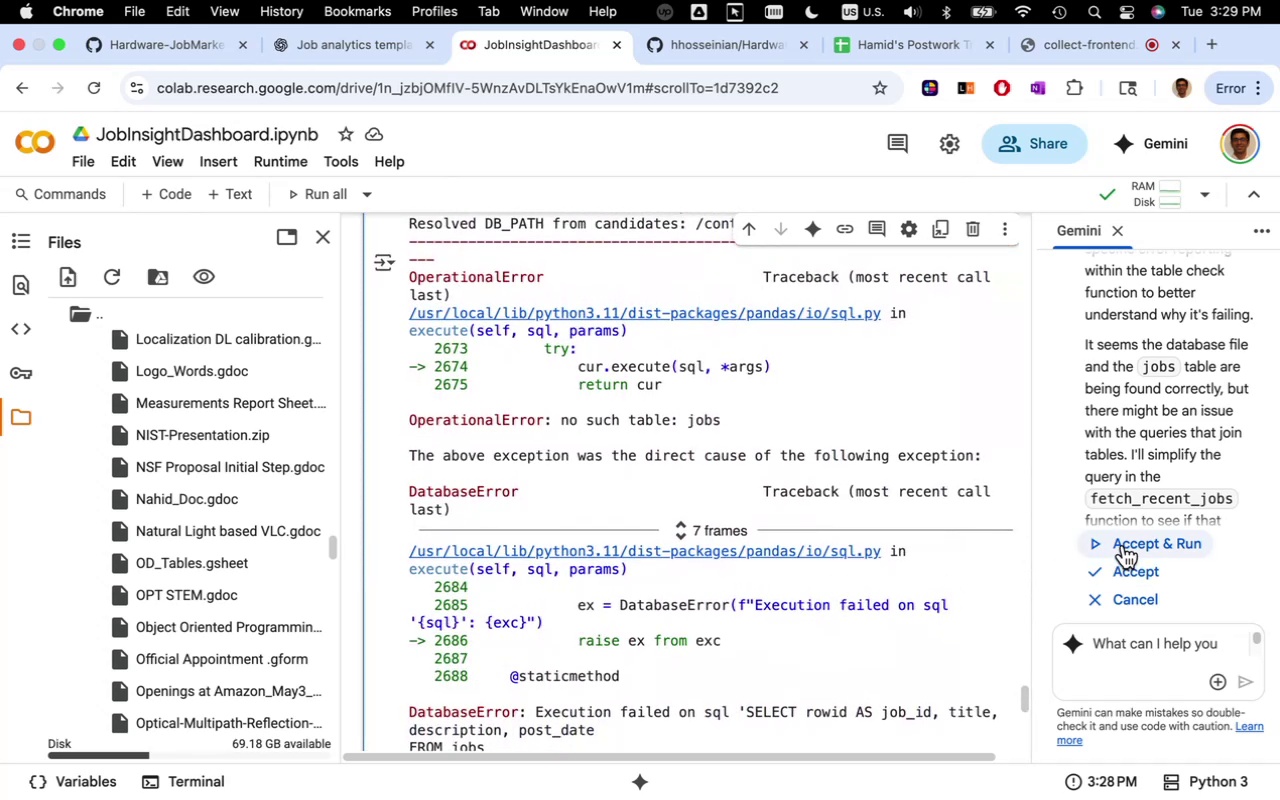 
left_click([1124, 541])
 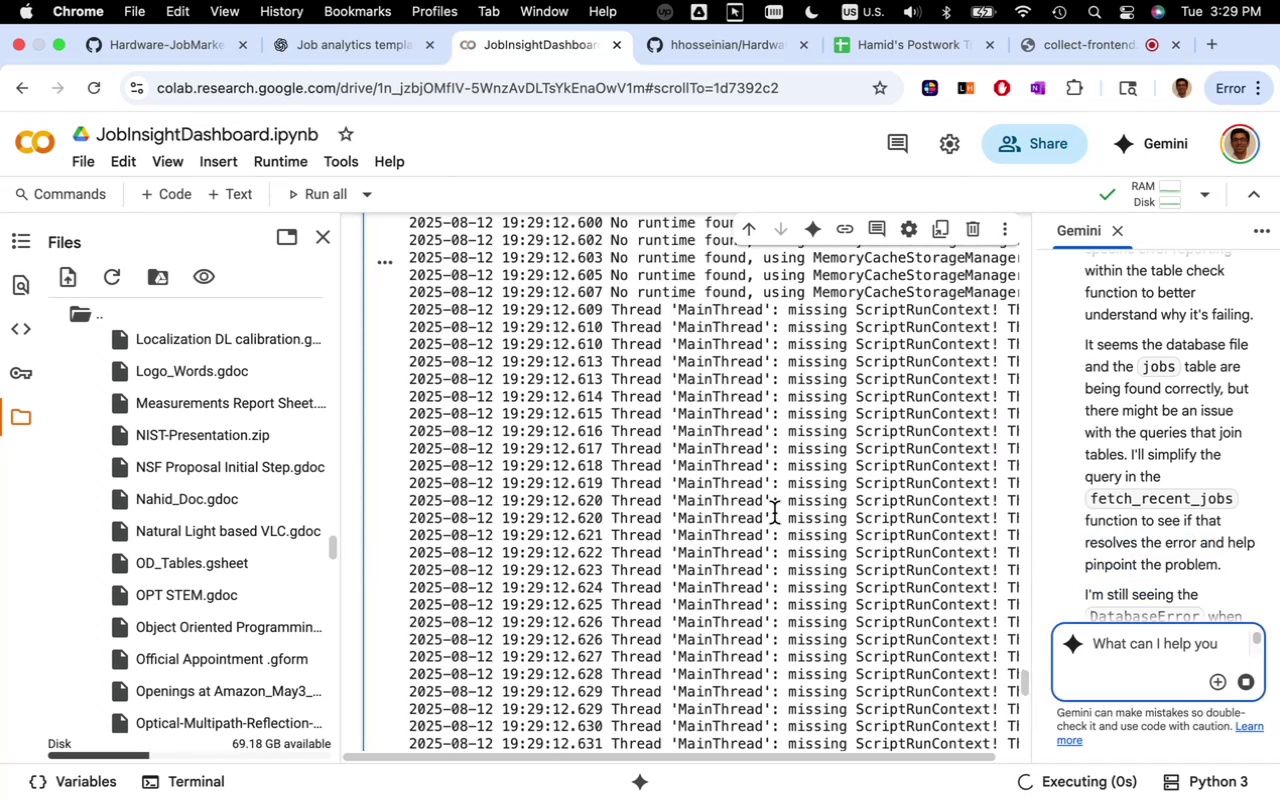 
scroll: coordinate [770, 523], scroll_direction: down, amount: 14.0
 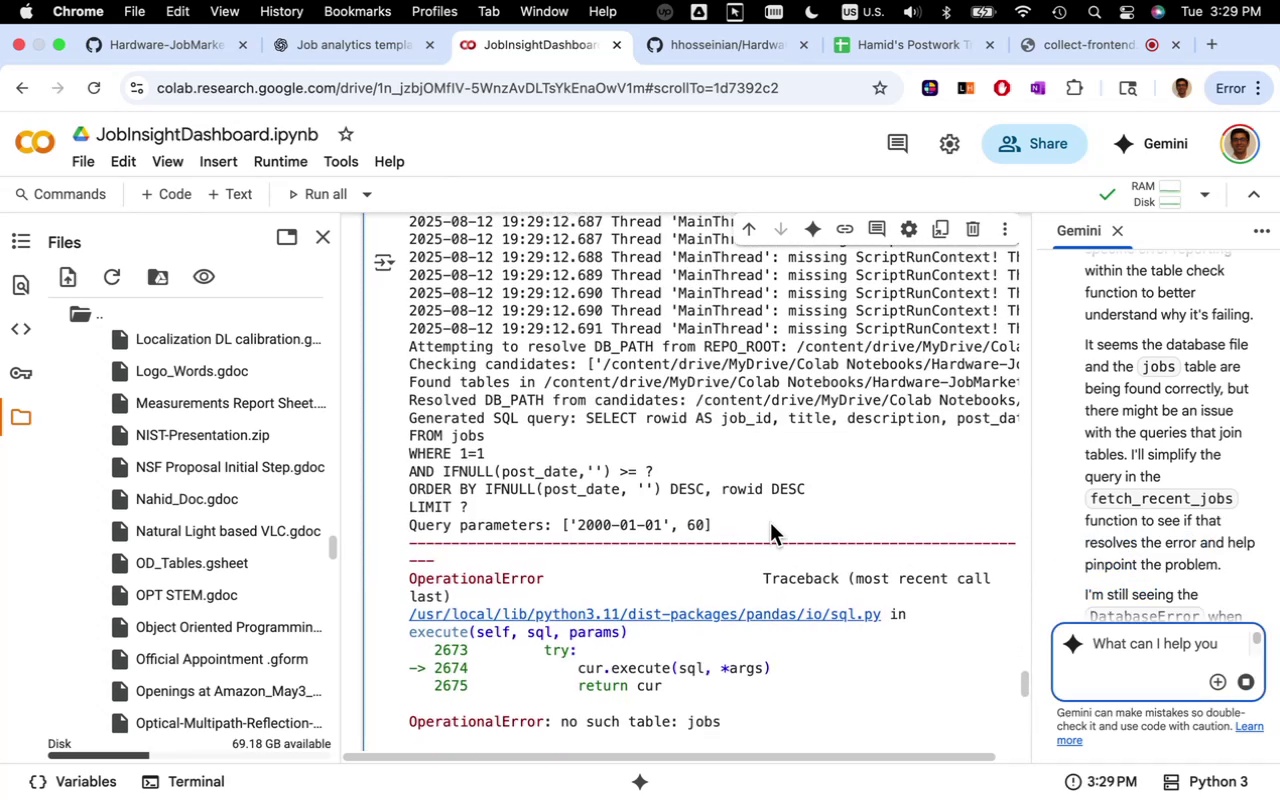 
scroll: coordinate [761, 528], scroll_direction: up, amount: 147.0
 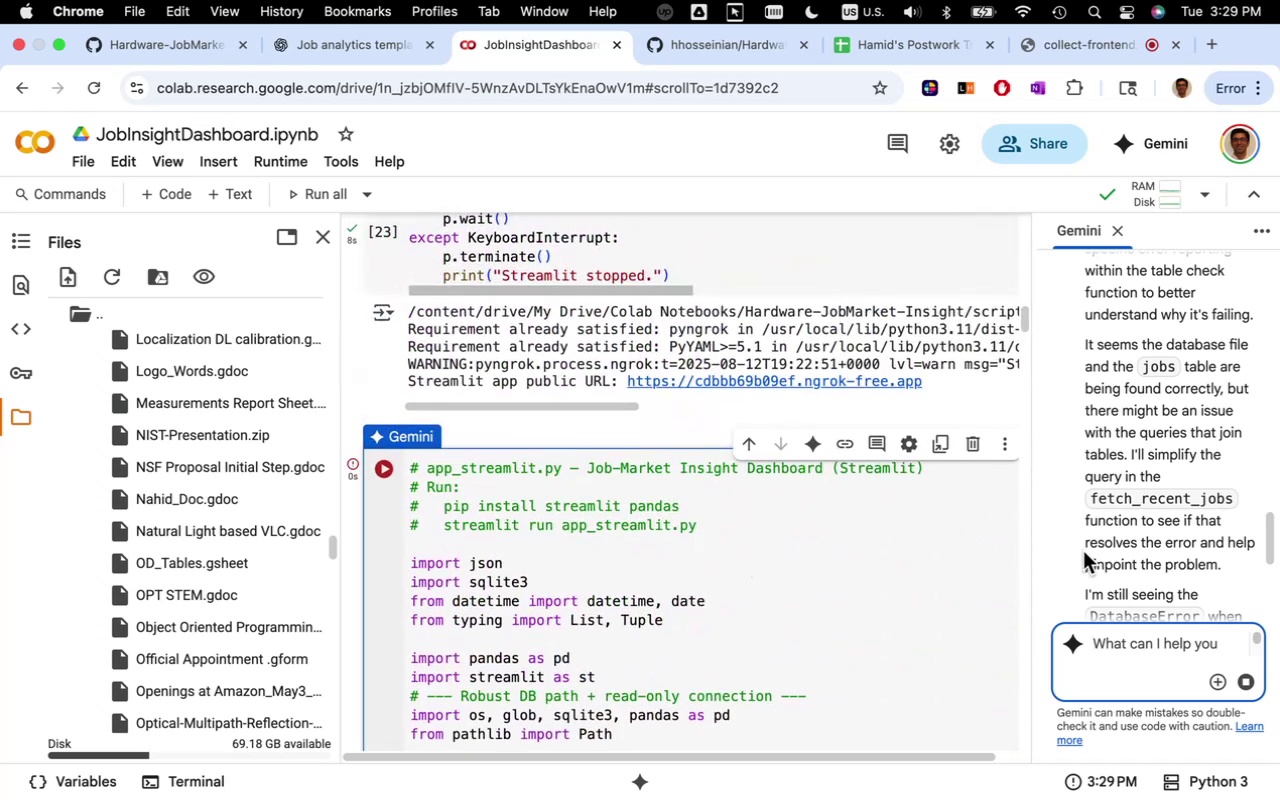 
scroll: coordinate [1102, 524], scroll_direction: down, amount: 14.0
 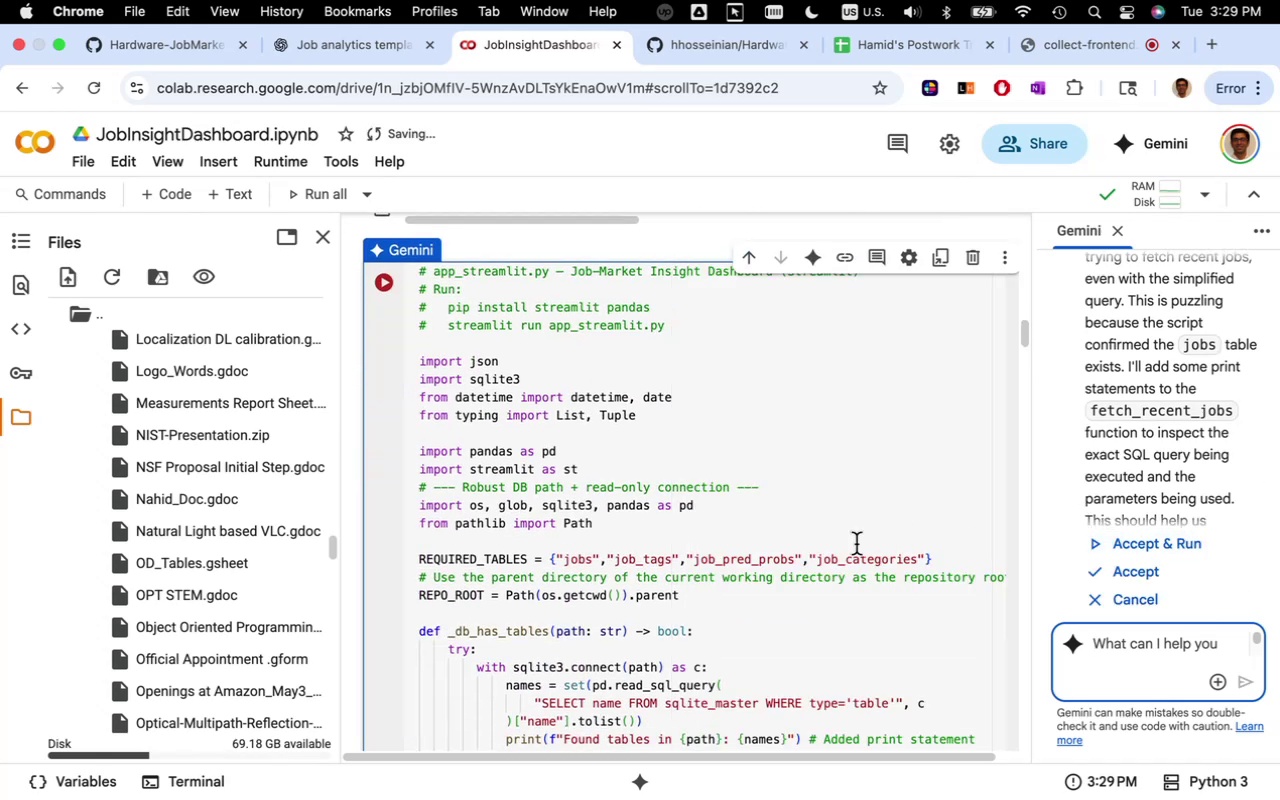 
wait(10.94)
 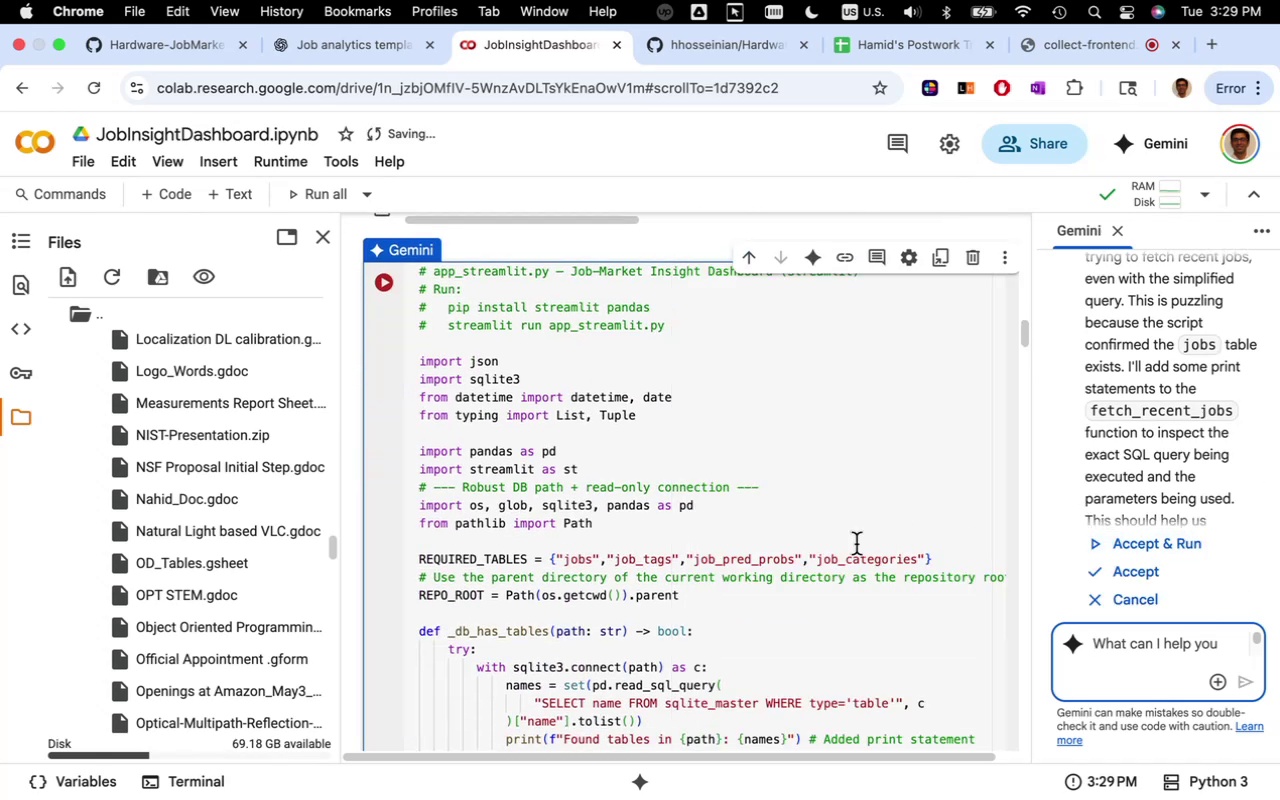 
scroll: coordinate [743, 538], scroll_direction: down, amount: 25.0
 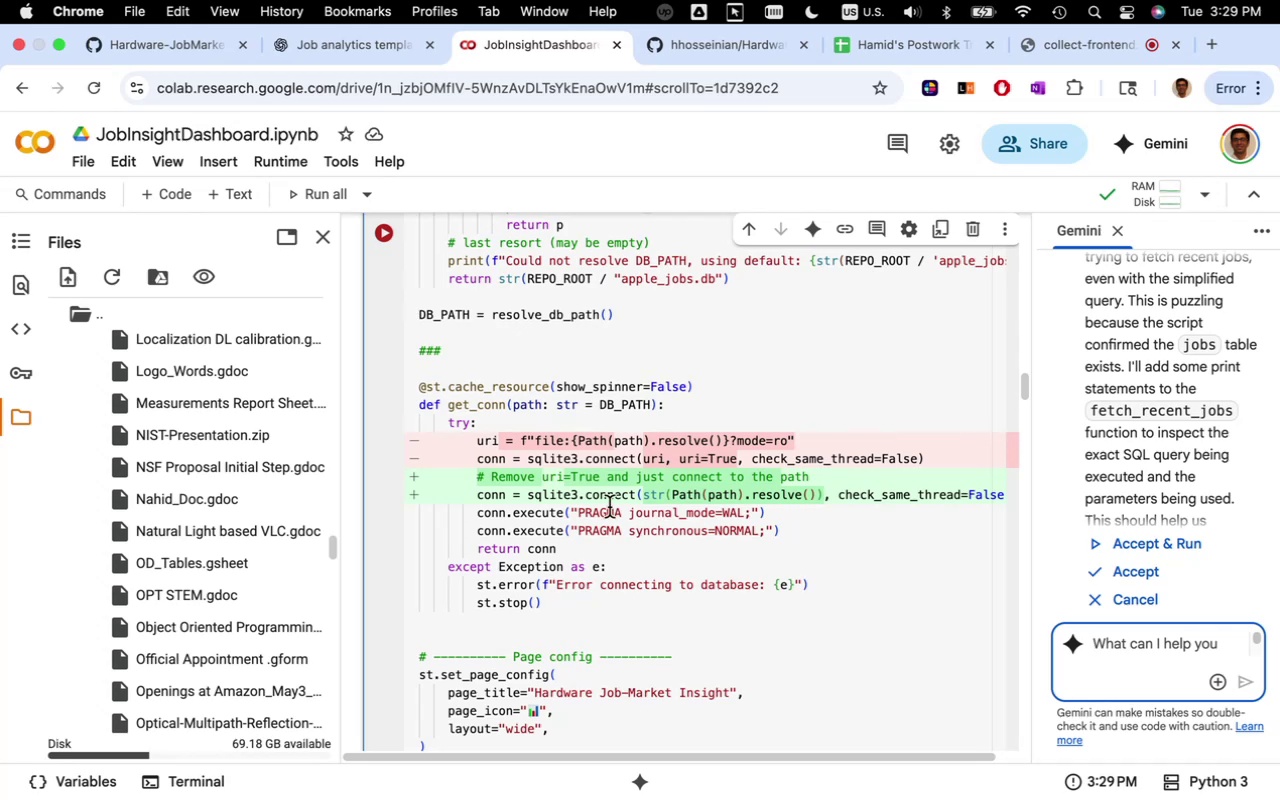 
wait(11.63)
 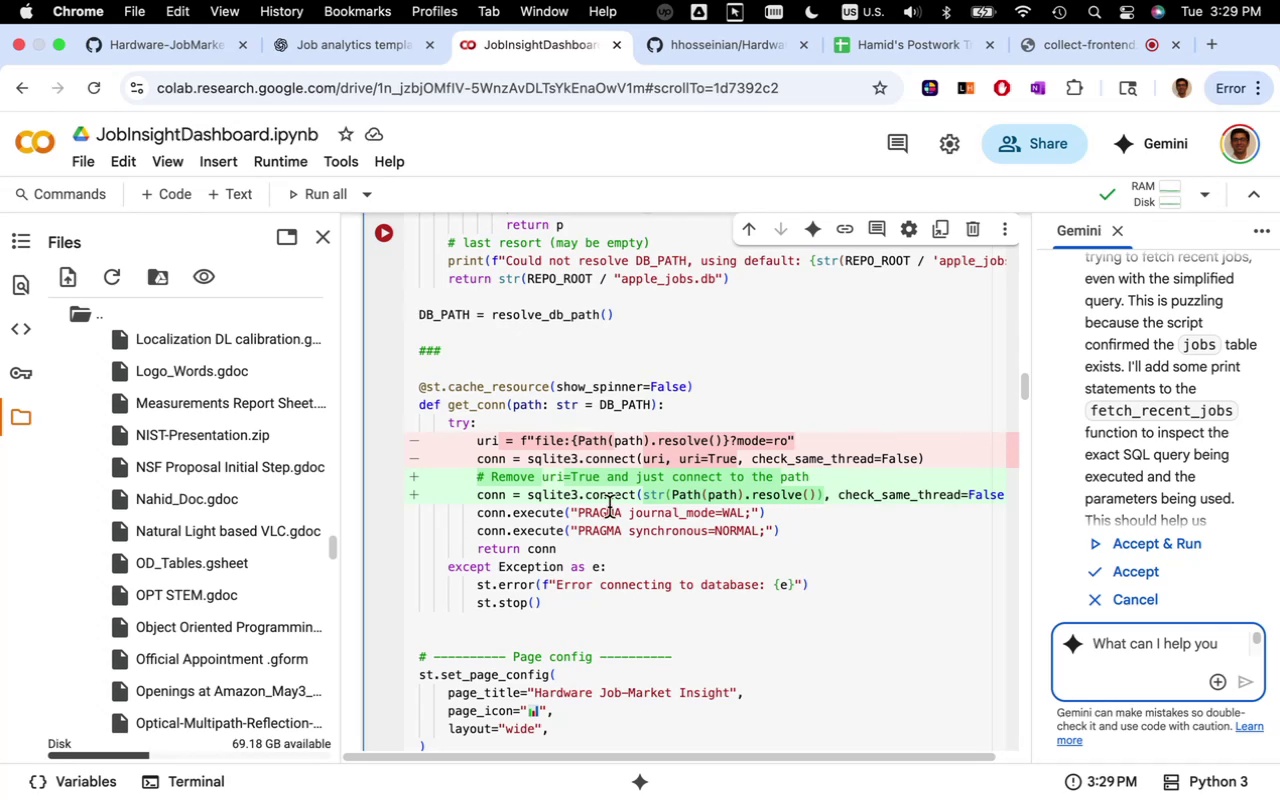 
left_click([387, 232])
 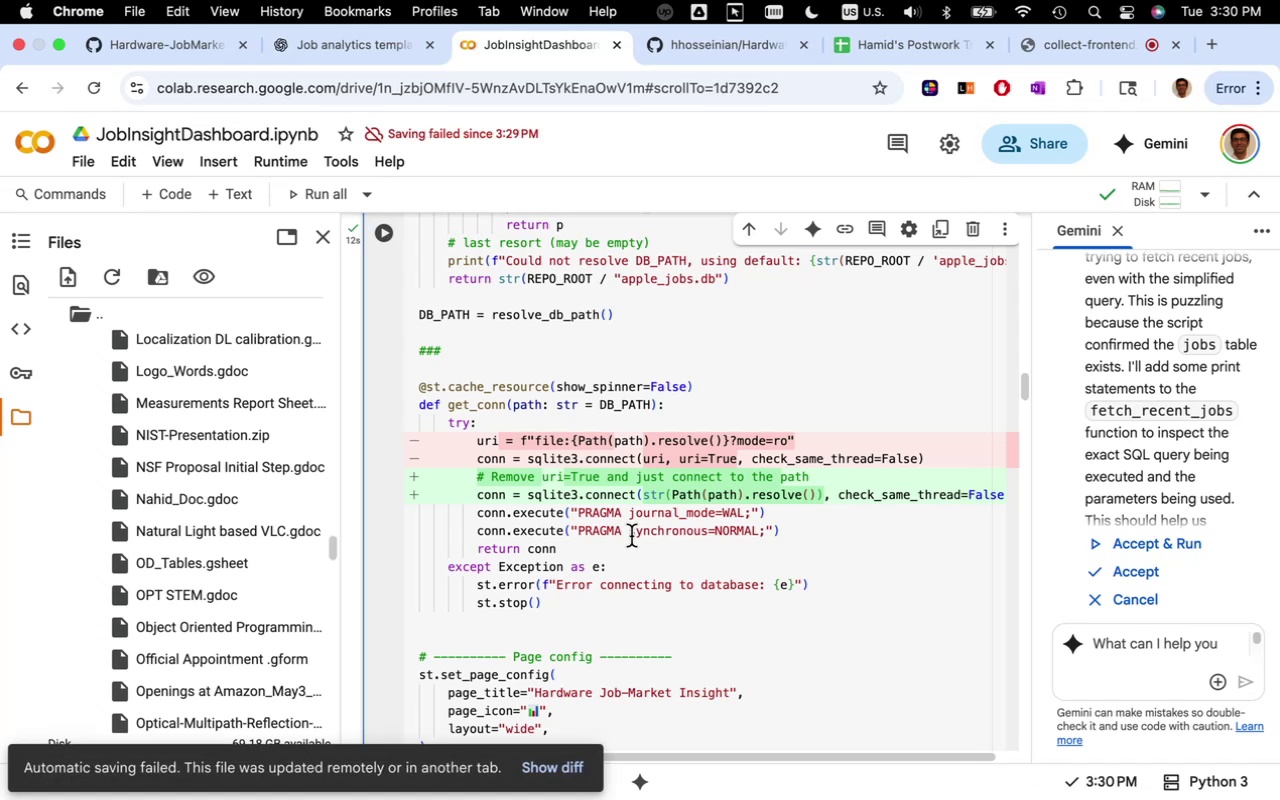 
wait(24.99)
 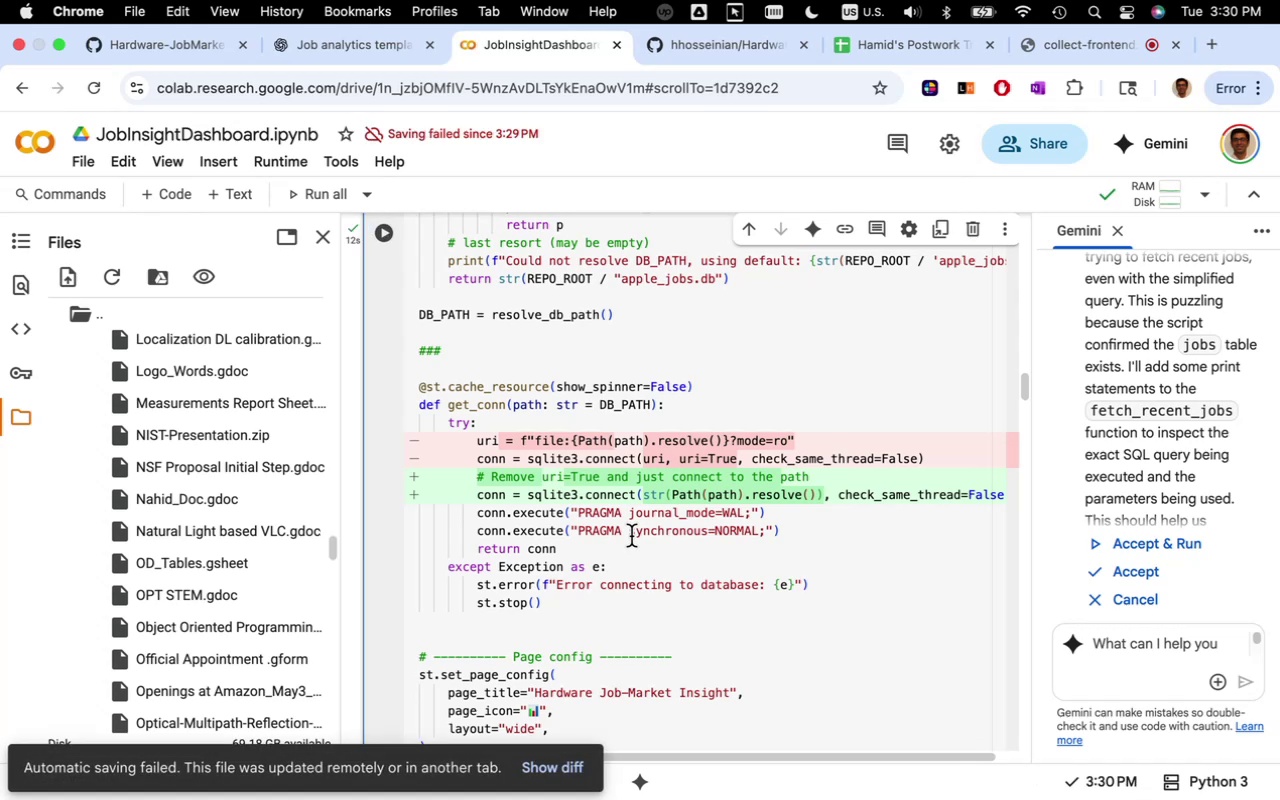 
scroll: coordinate [631, 536], scroll_direction: down, amount: 1.0
 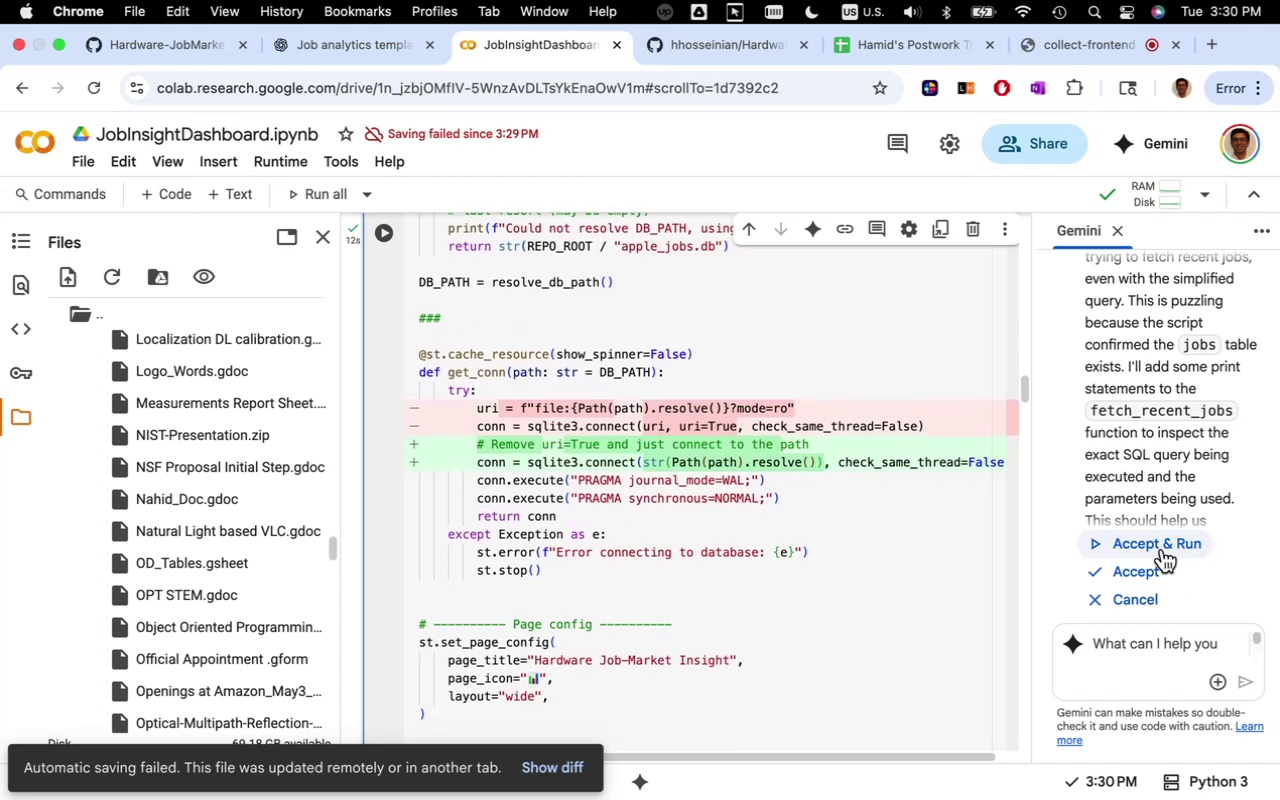 
left_click([1161, 549])
 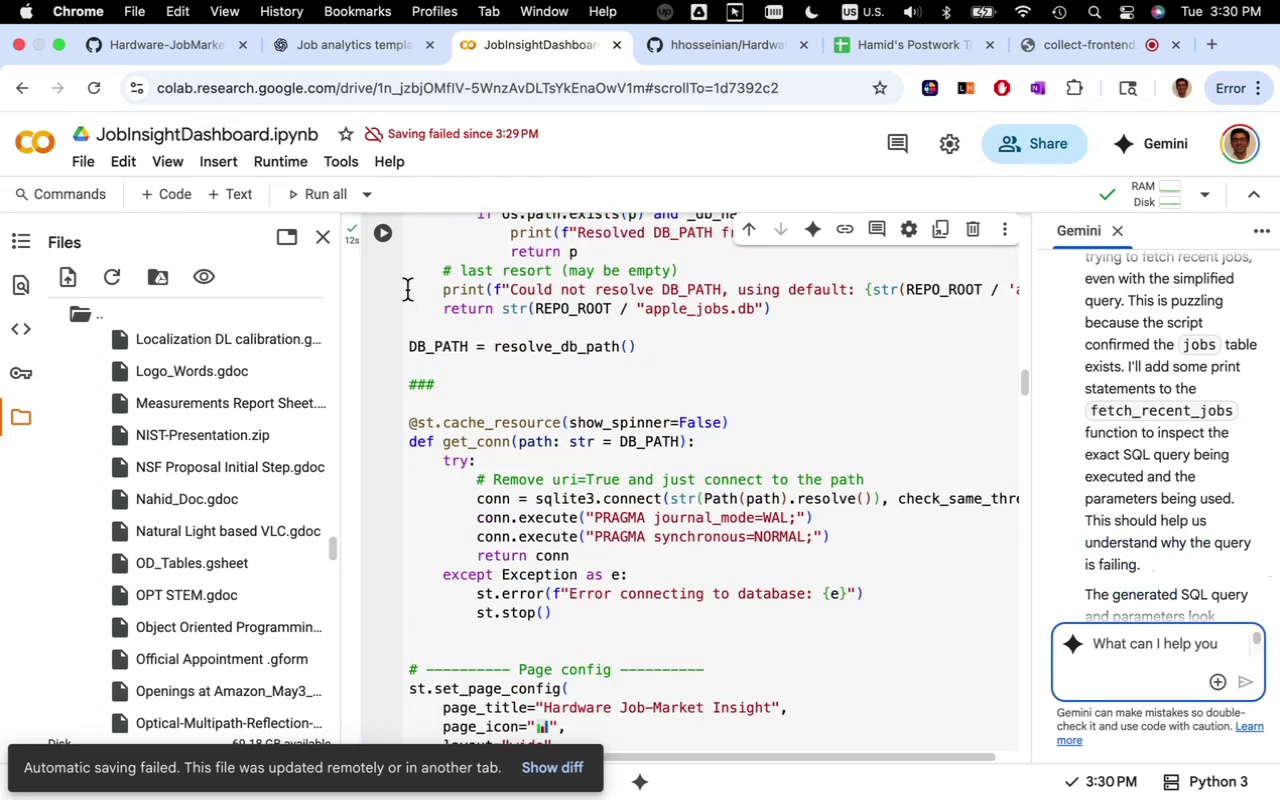 
left_click([383, 228])
 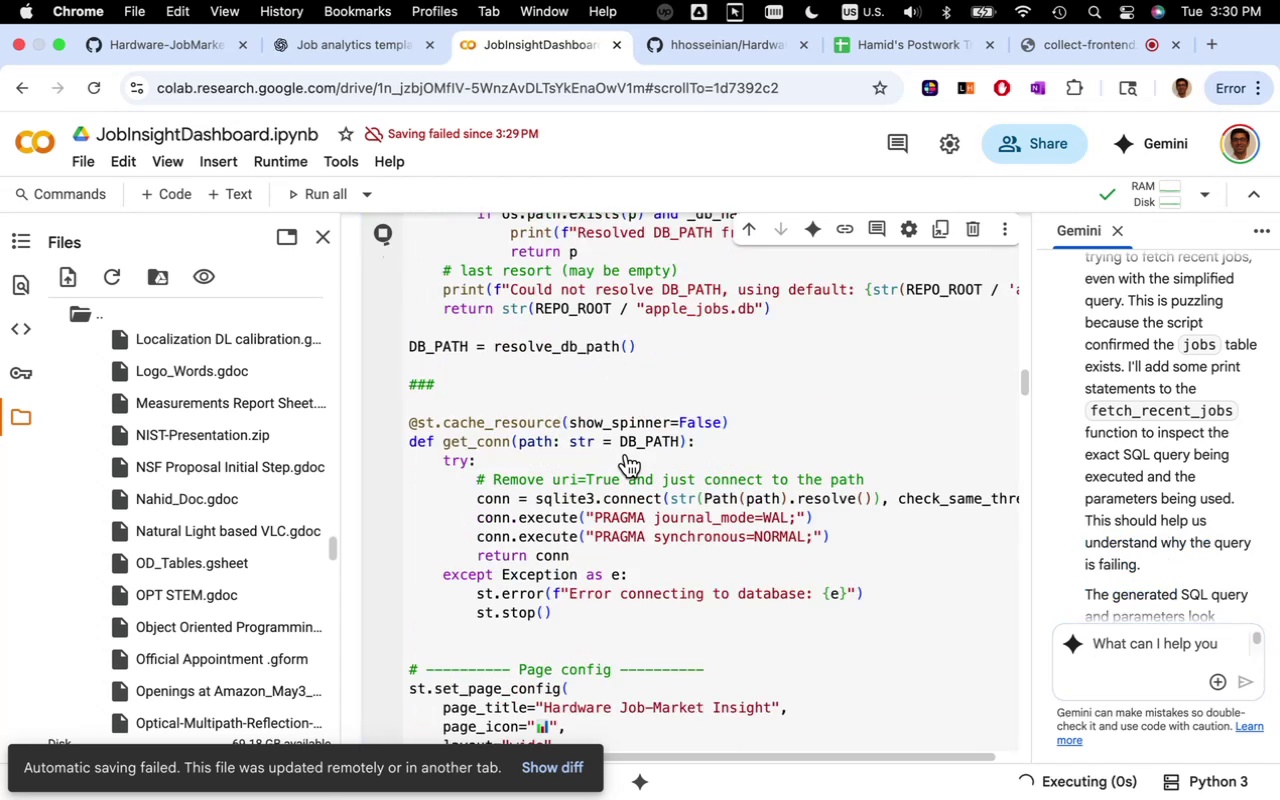 
scroll: coordinate [788, 429], scroll_direction: down, amount: 16.0
 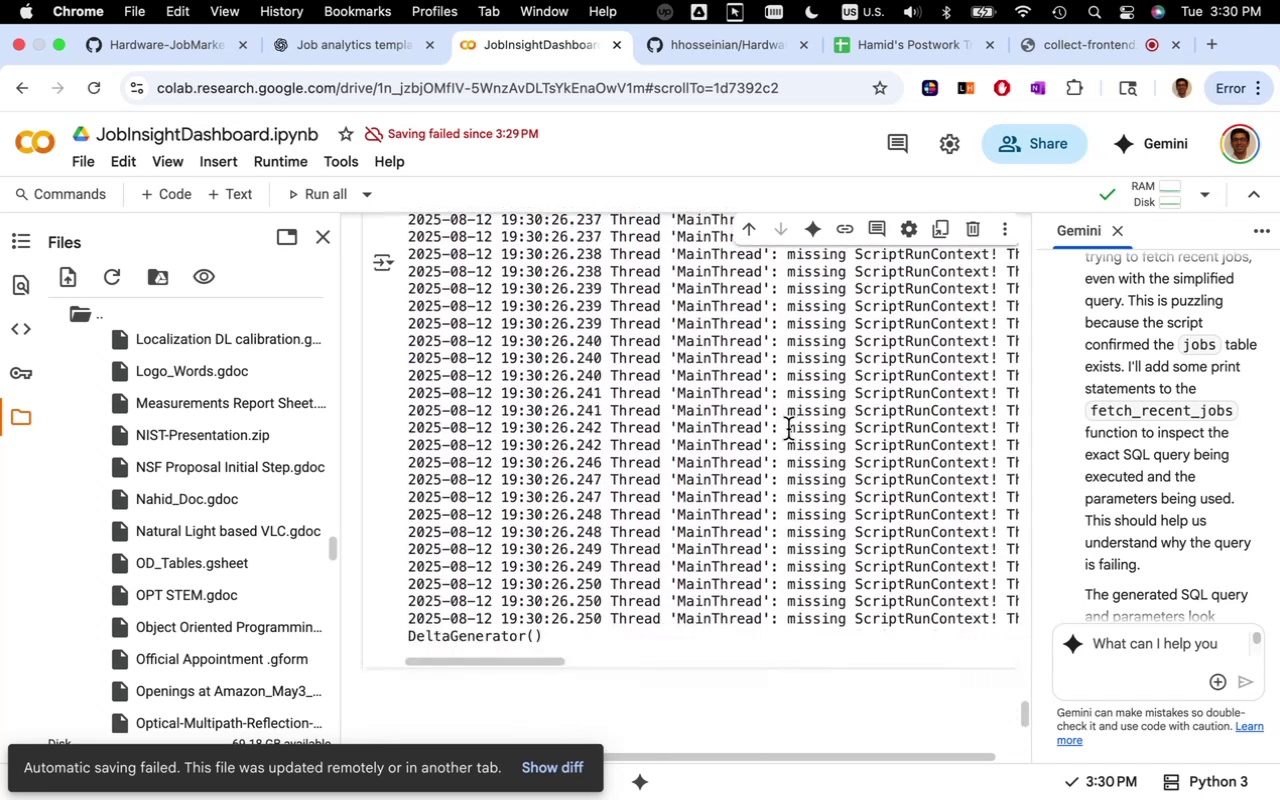 
wait(8.94)
 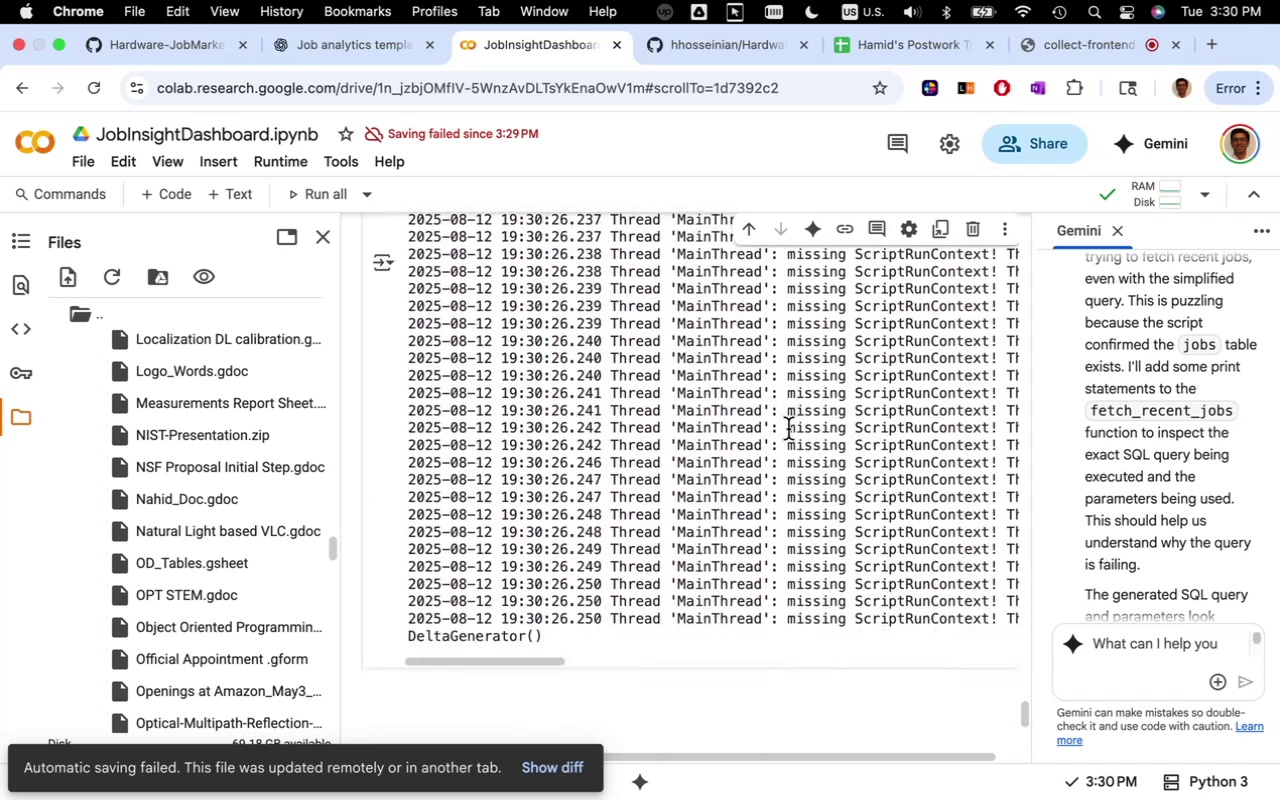 
left_click([396, 141])
 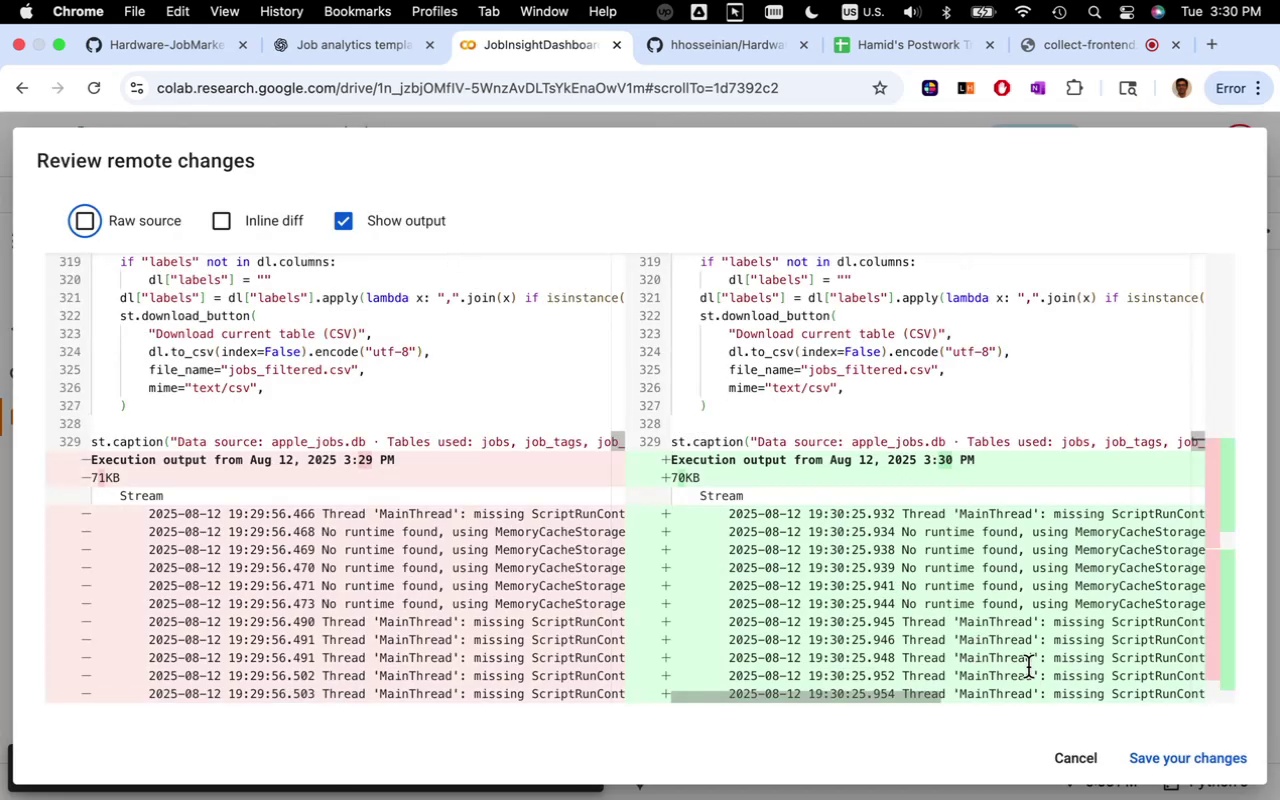 
wait(6.81)
 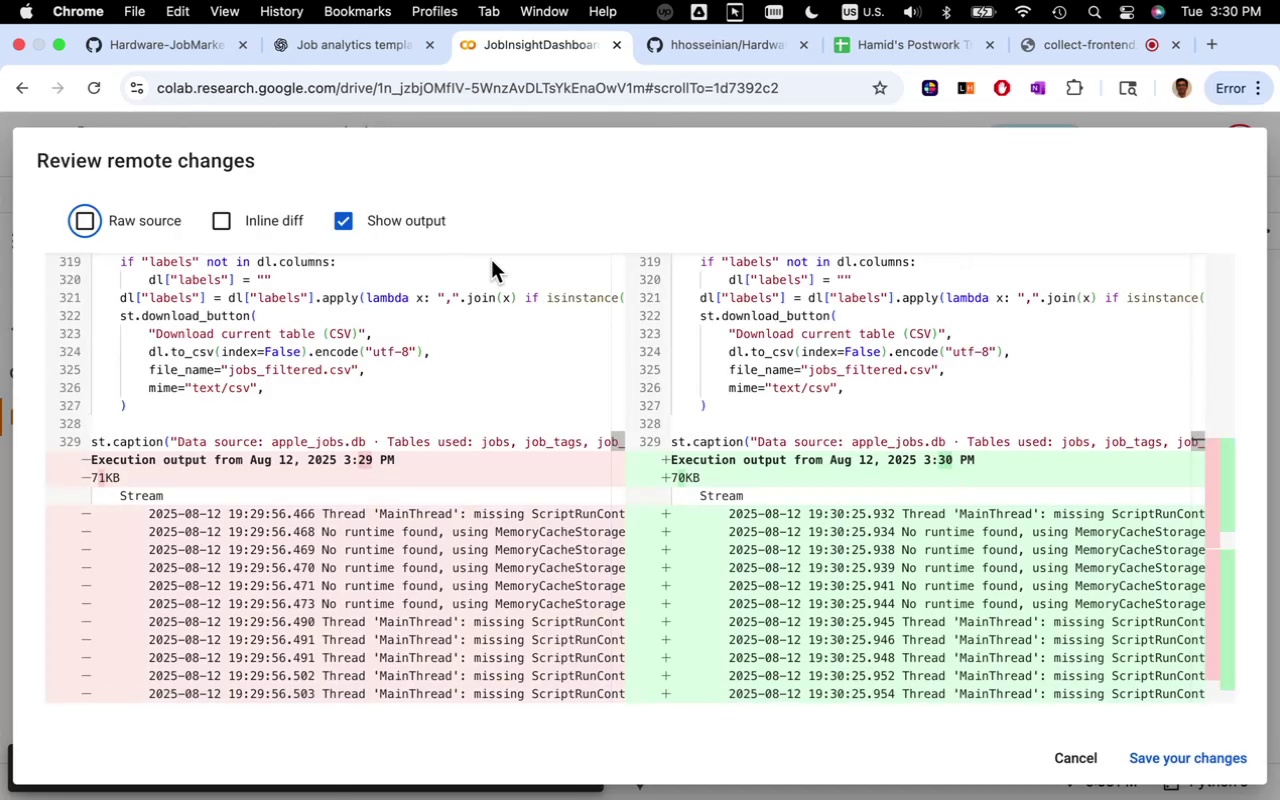 
left_click([1151, 749])
 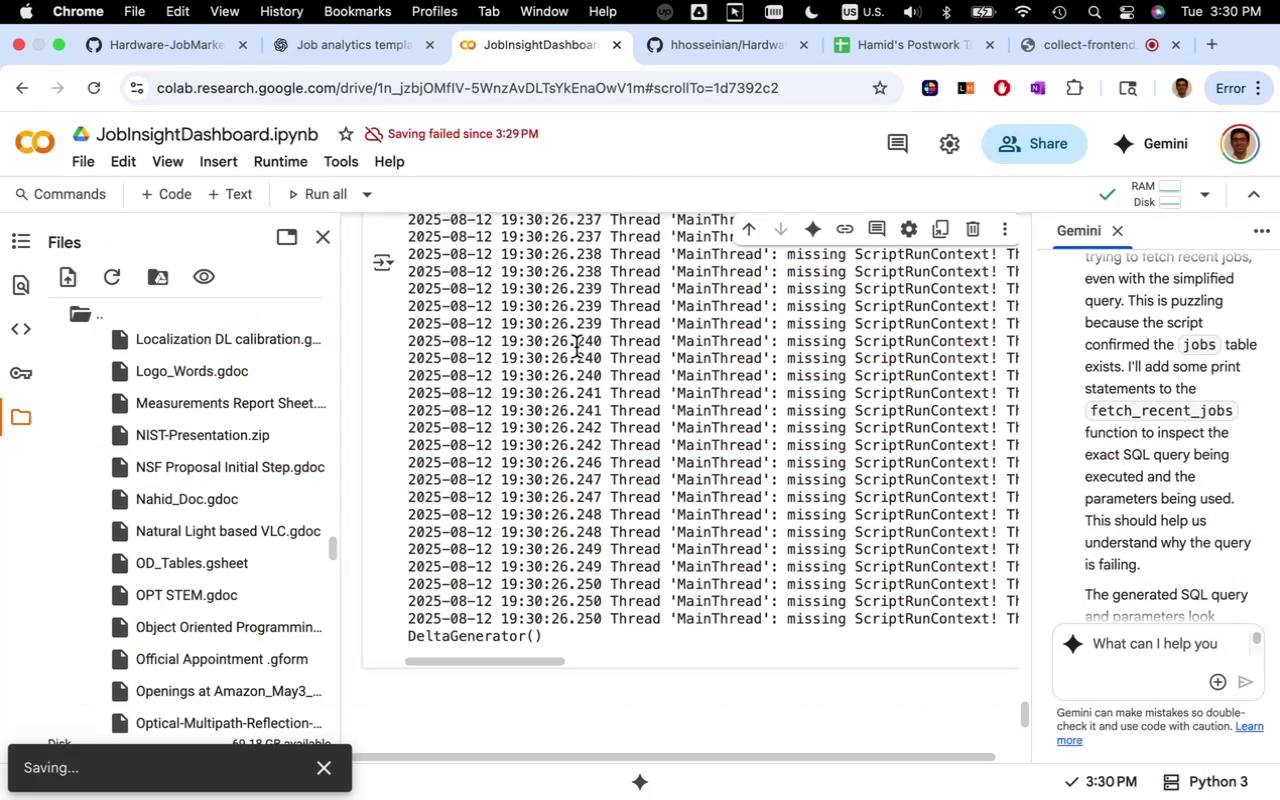 
left_click([576, 347])
 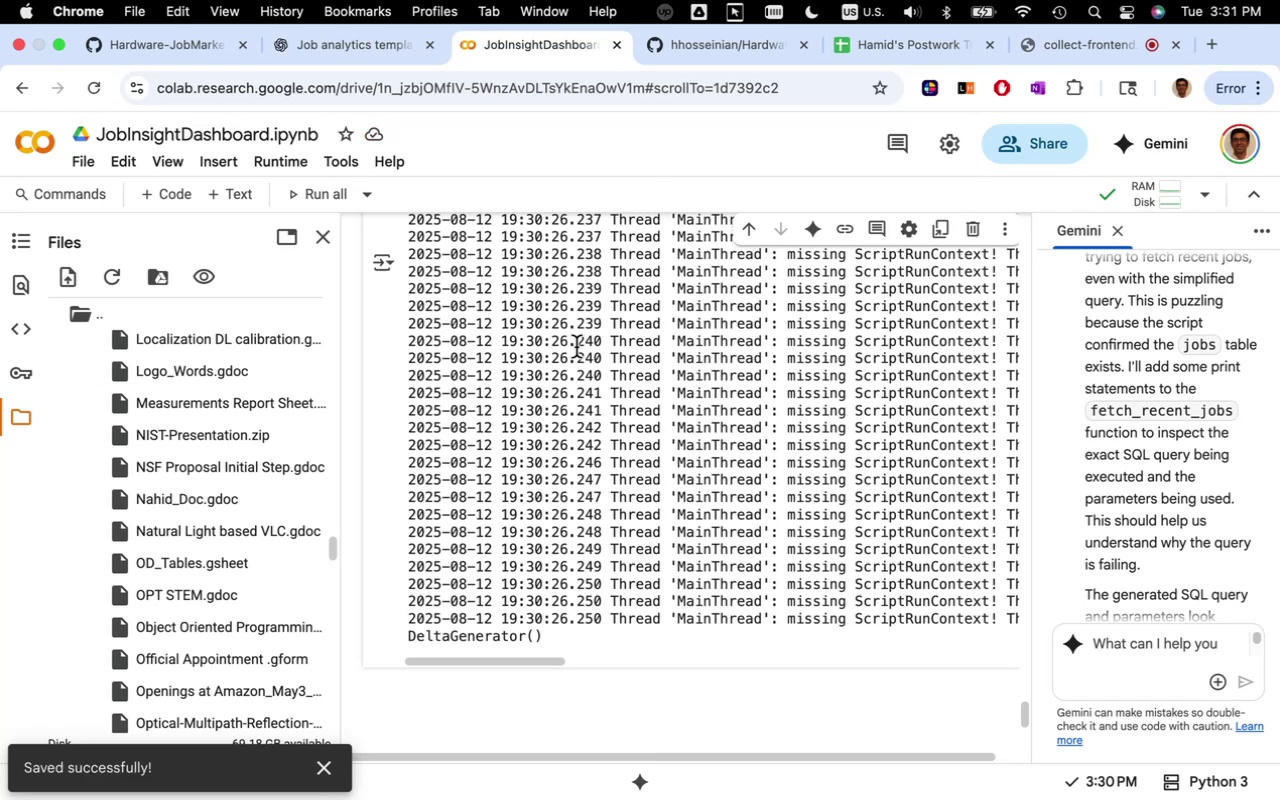 
scroll: coordinate [1116, 498], scroll_direction: down, amount: 30.0
 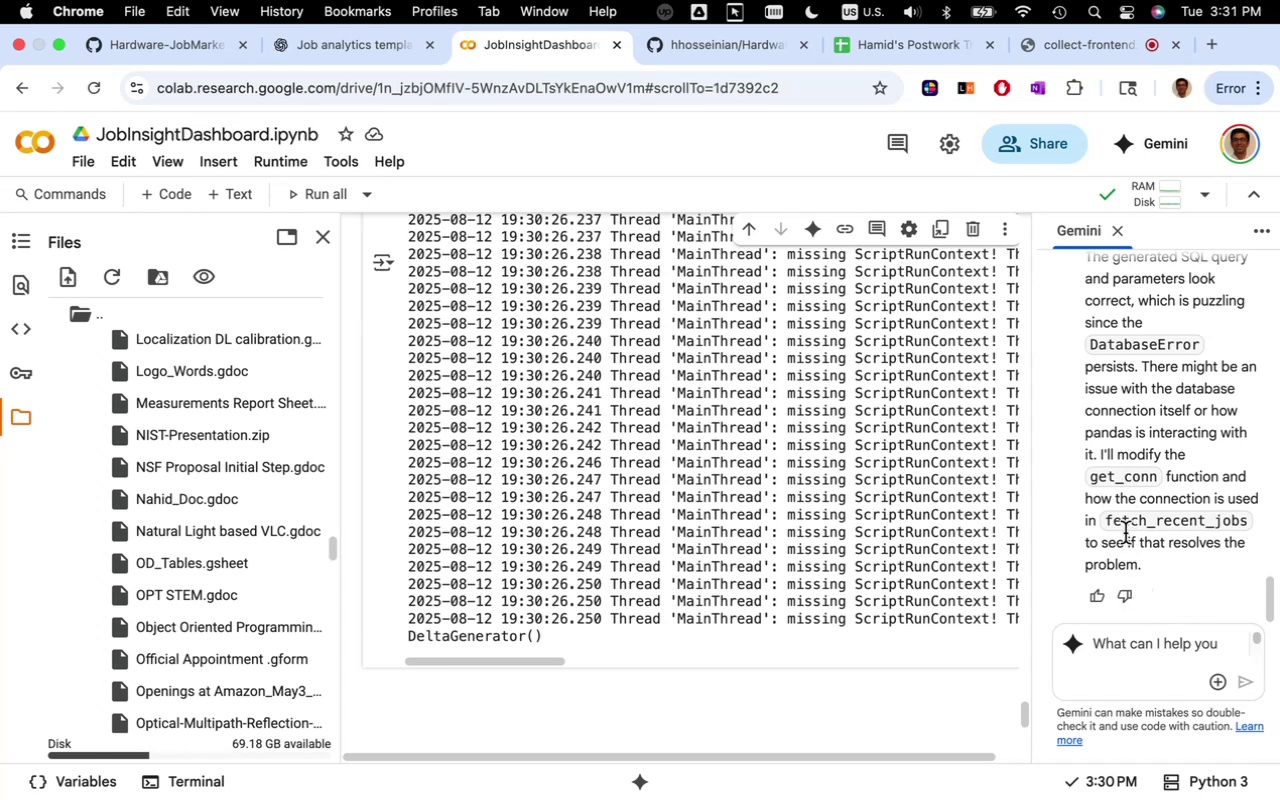 
left_click([1124, 526])
 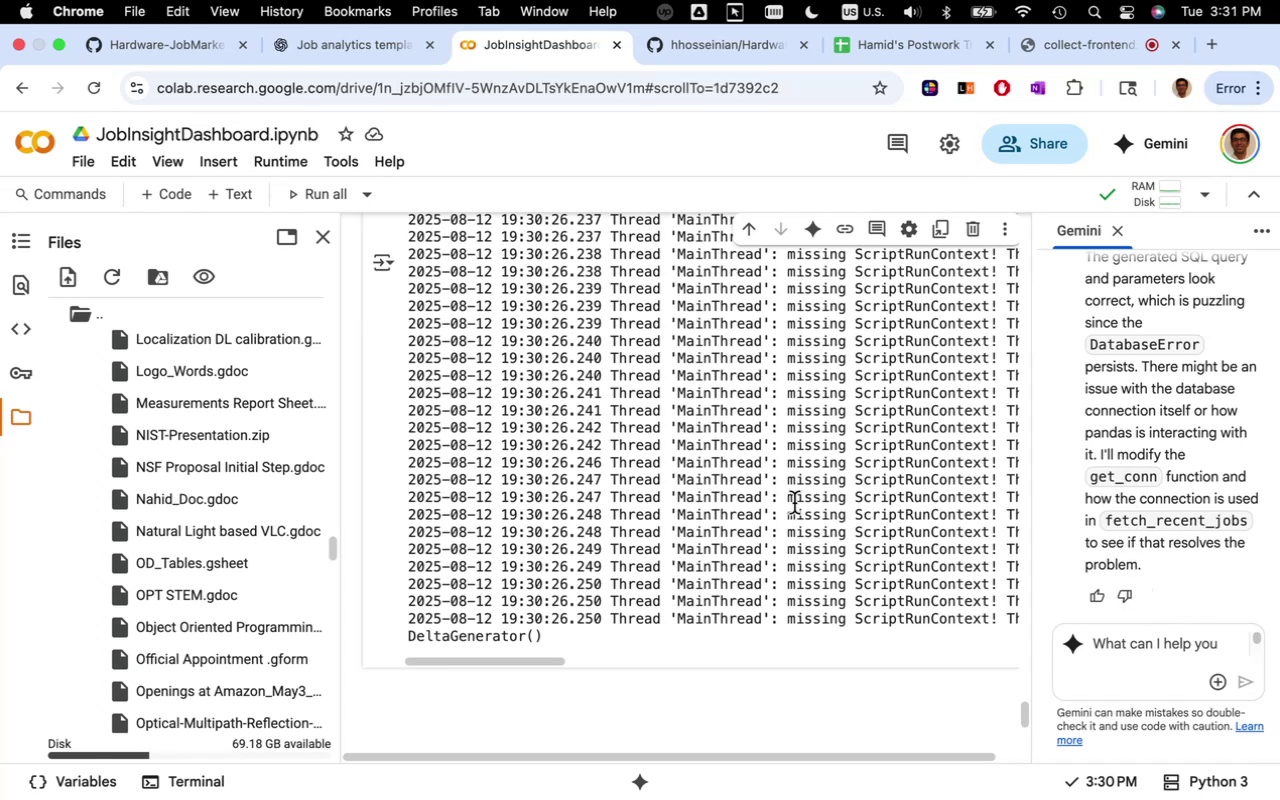 
scroll: coordinate [828, 458], scroll_direction: up, amount: 555.0
 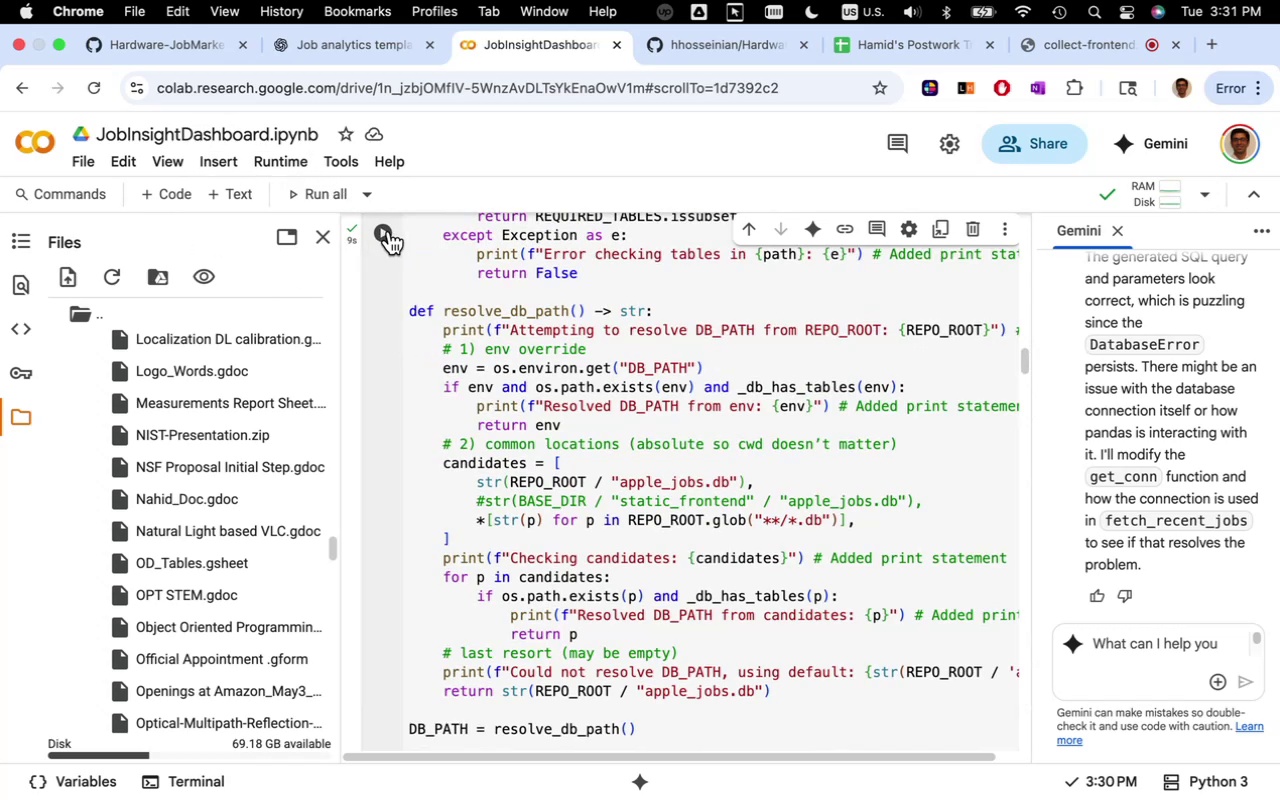 
left_click([389, 231])
 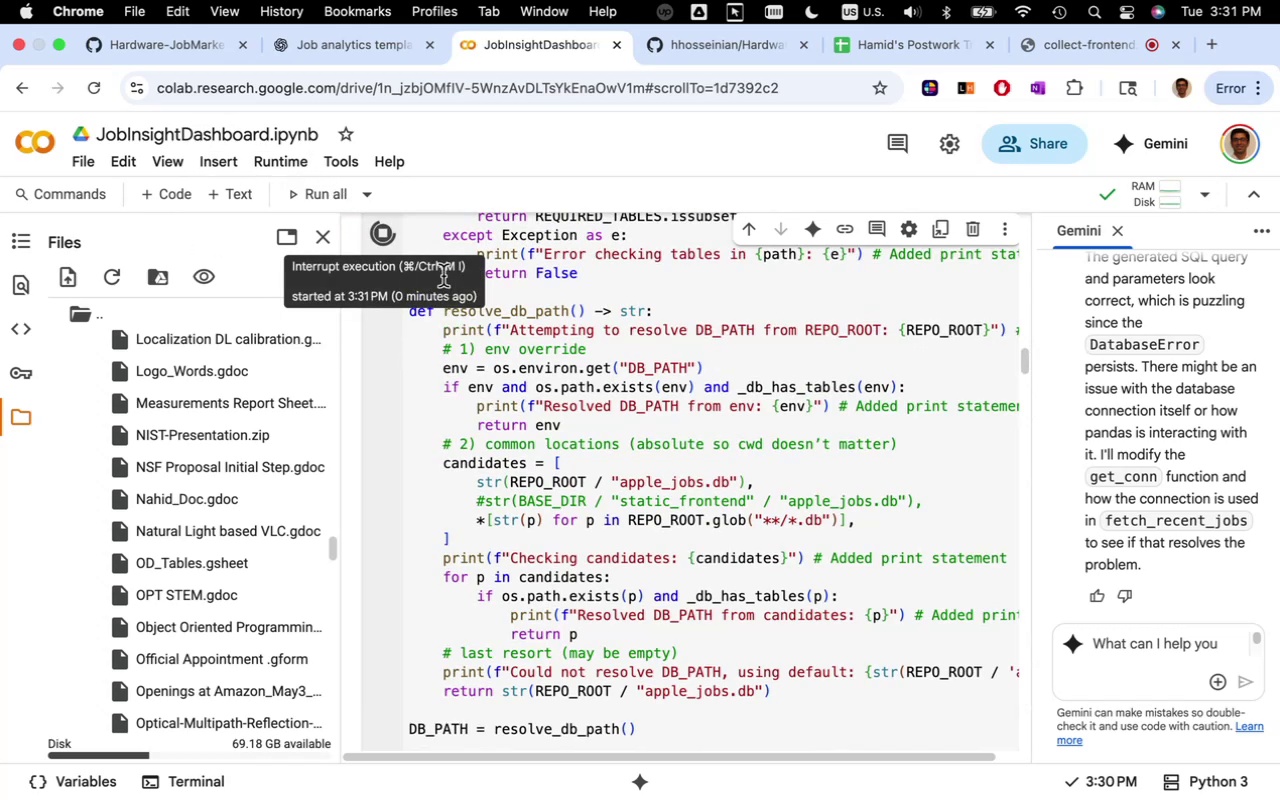 
scroll: coordinate [601, 381], scroll_direction: down, amount: 157.0
 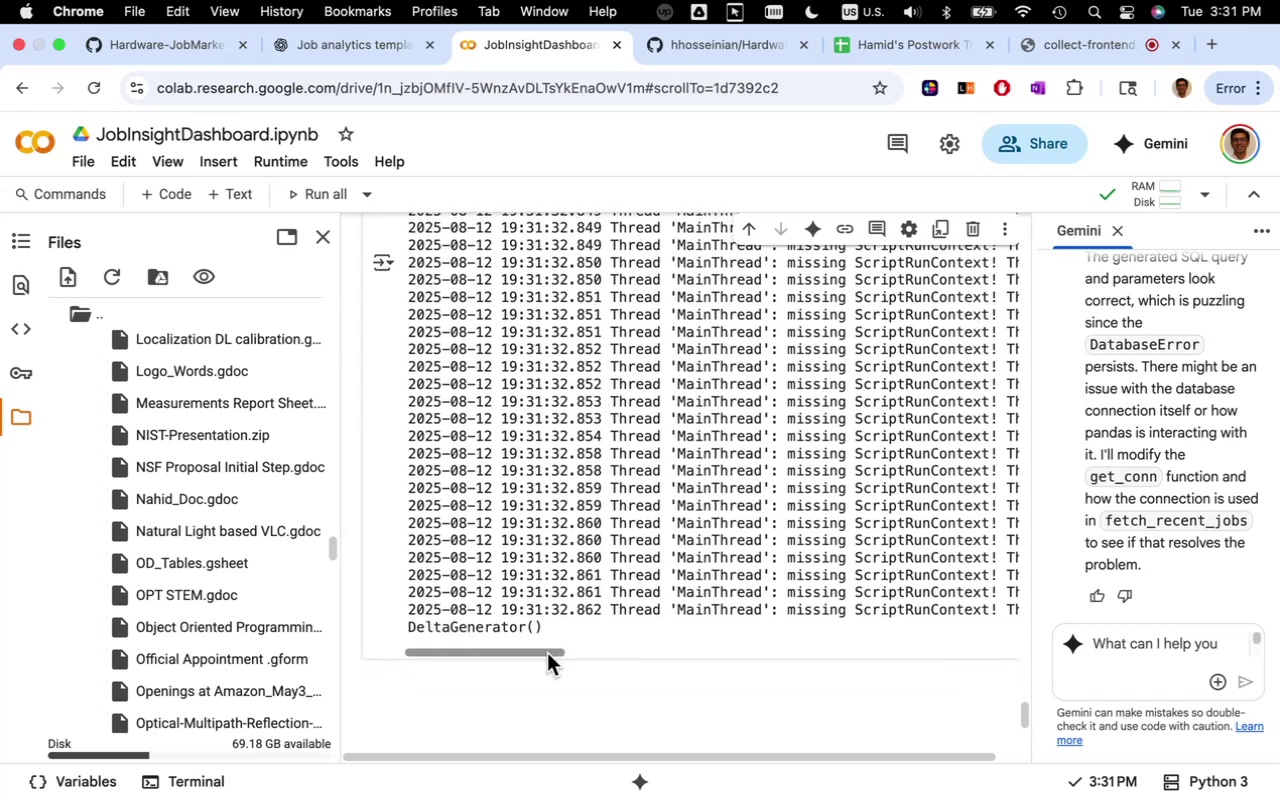 
left_click_drag(start_coordinate=[547, 653], to_coordinate=[522, 651])
 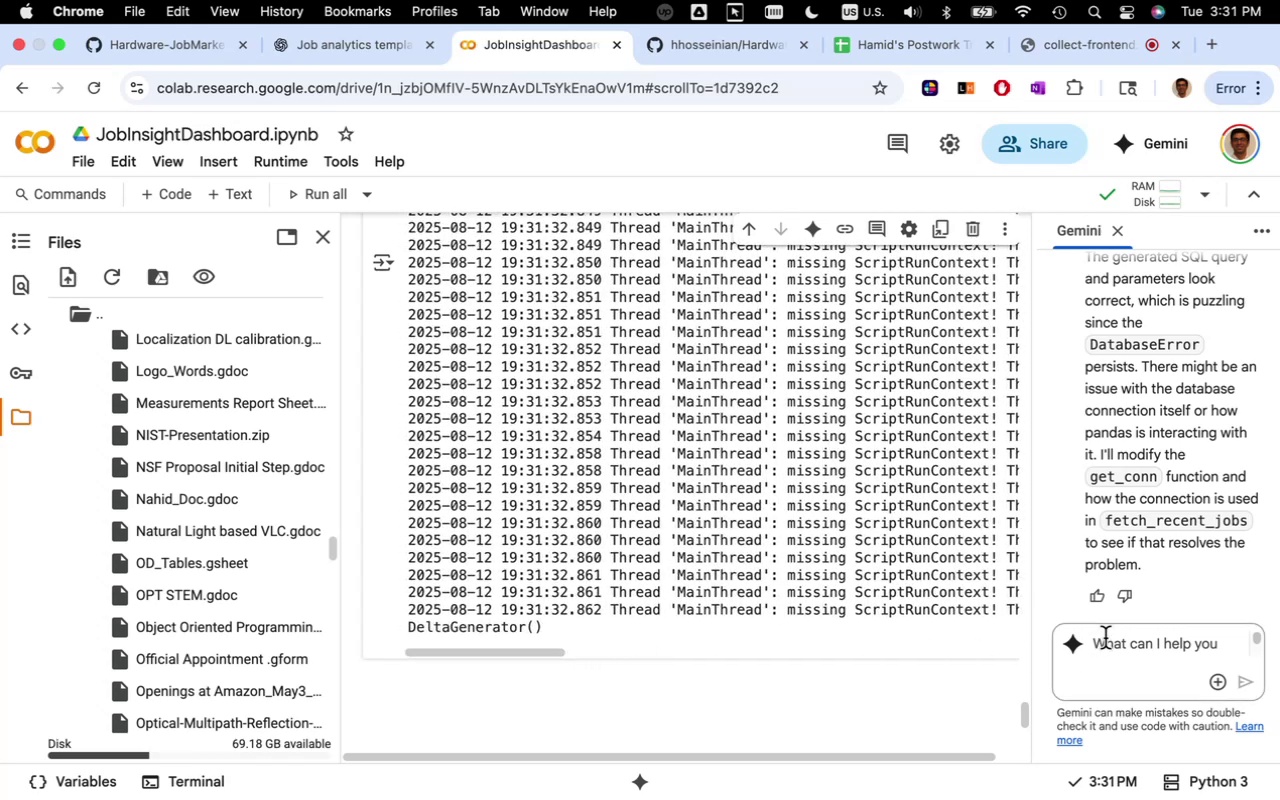 
left_click([1105, 638])
 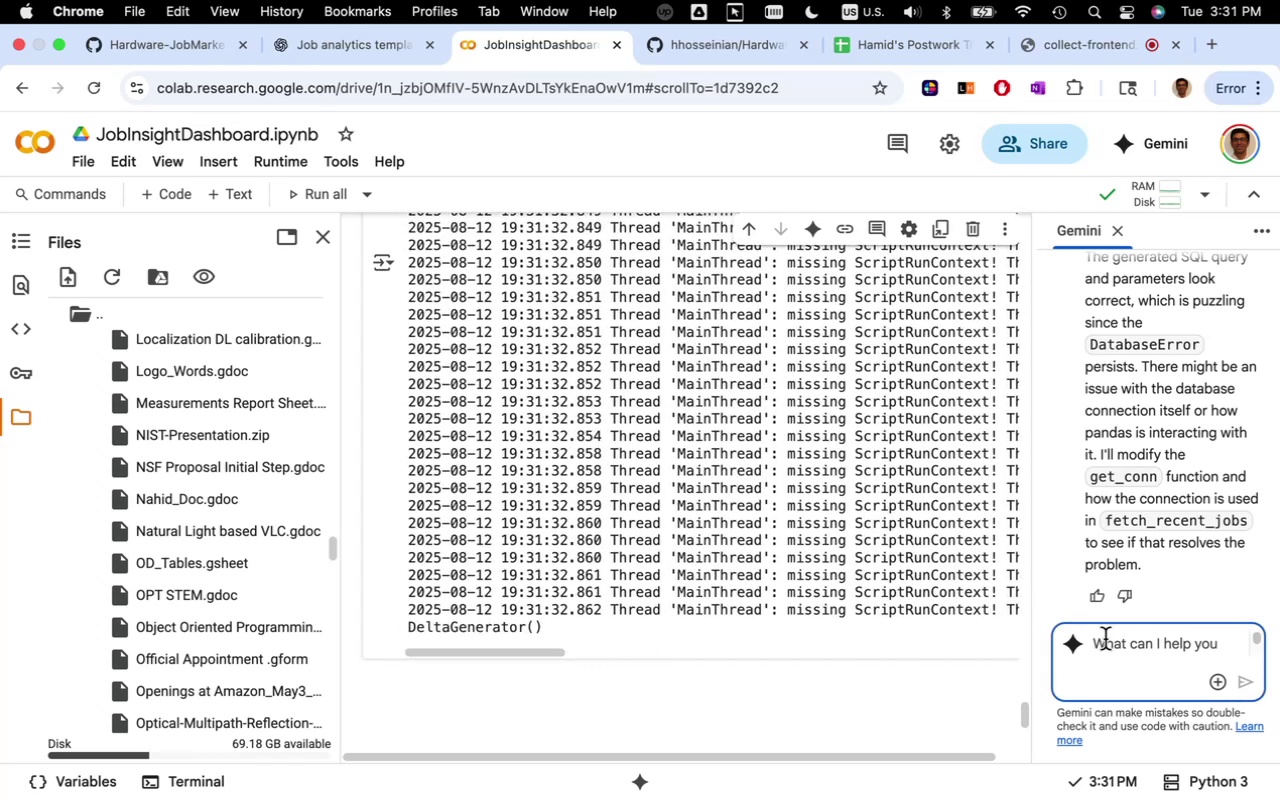 
type(ok)
 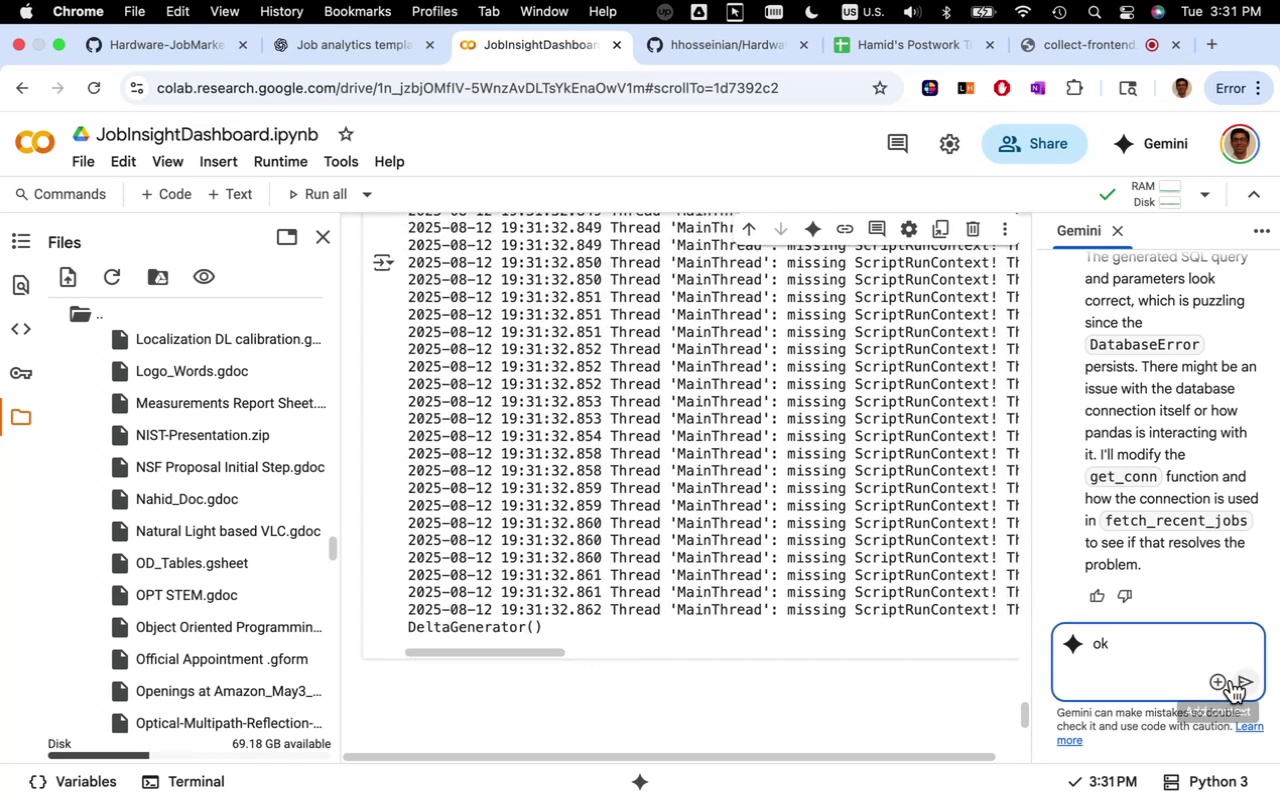 
left_click([1241, 680])
 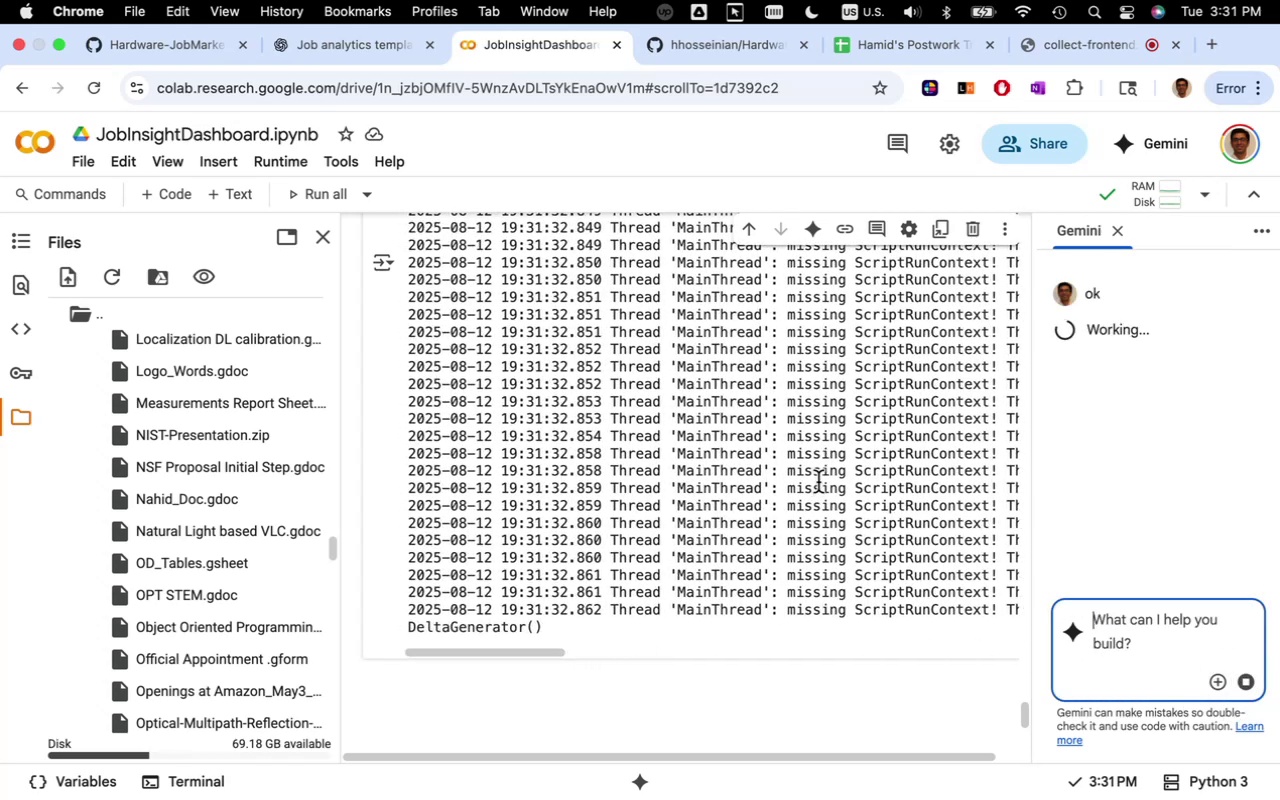 
scroll: coordinate [688, 431], scroll_direction: up, amount: 292.0
 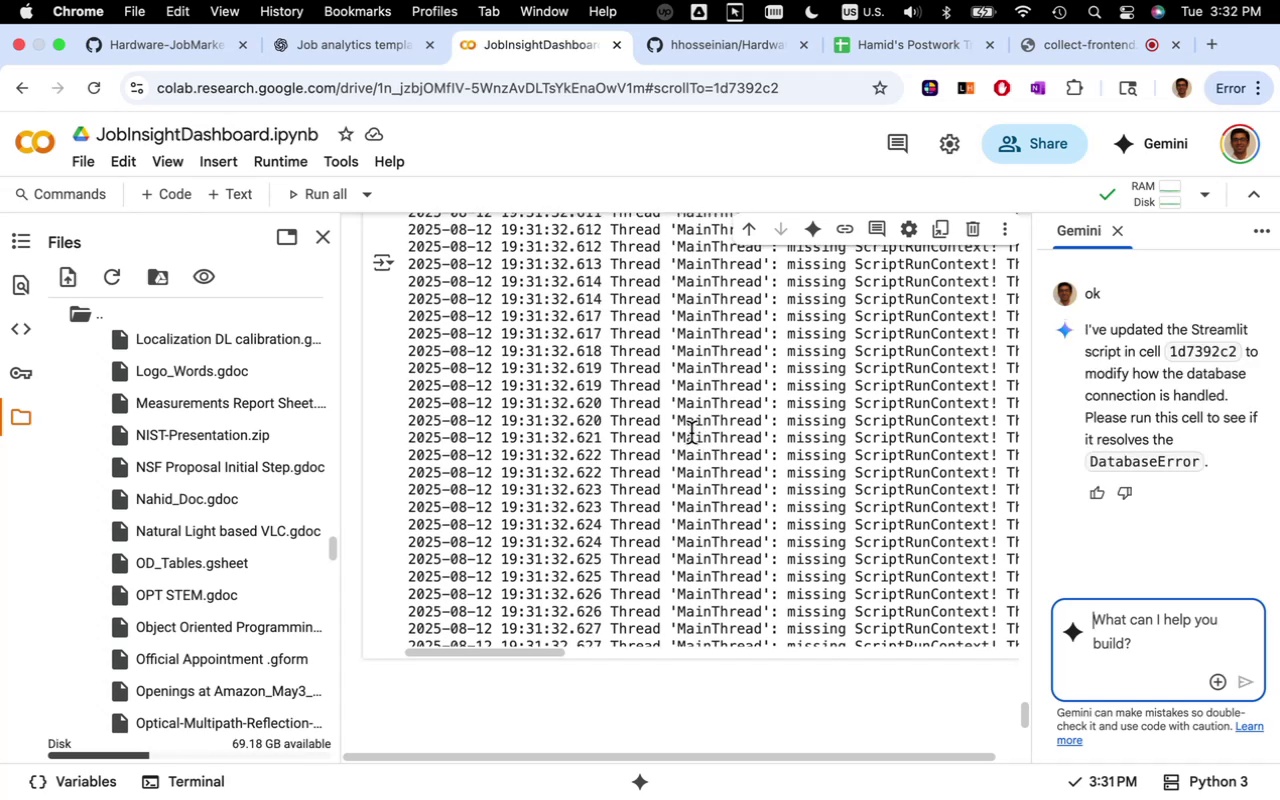 
wait(5.11)
 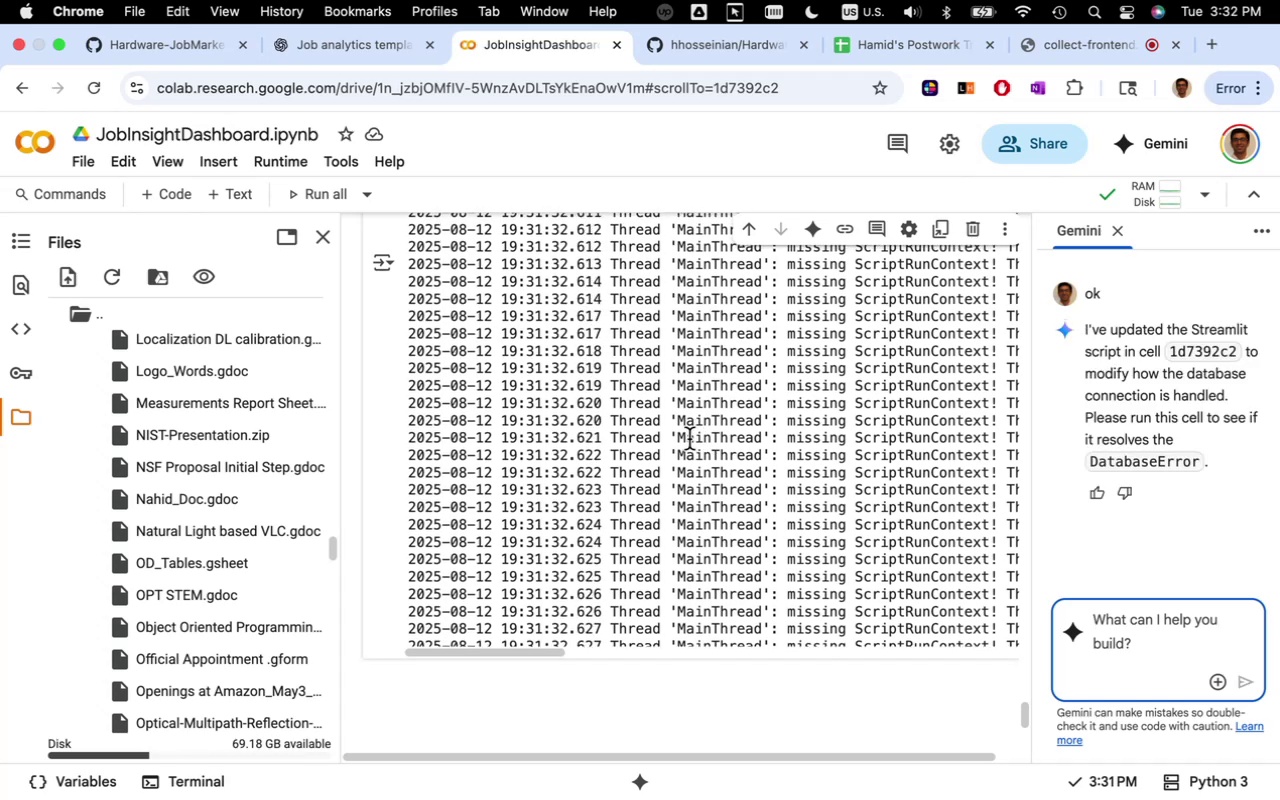 
scroll: coordinate [691, 433], scroll_direction: up, amount: 3.0
 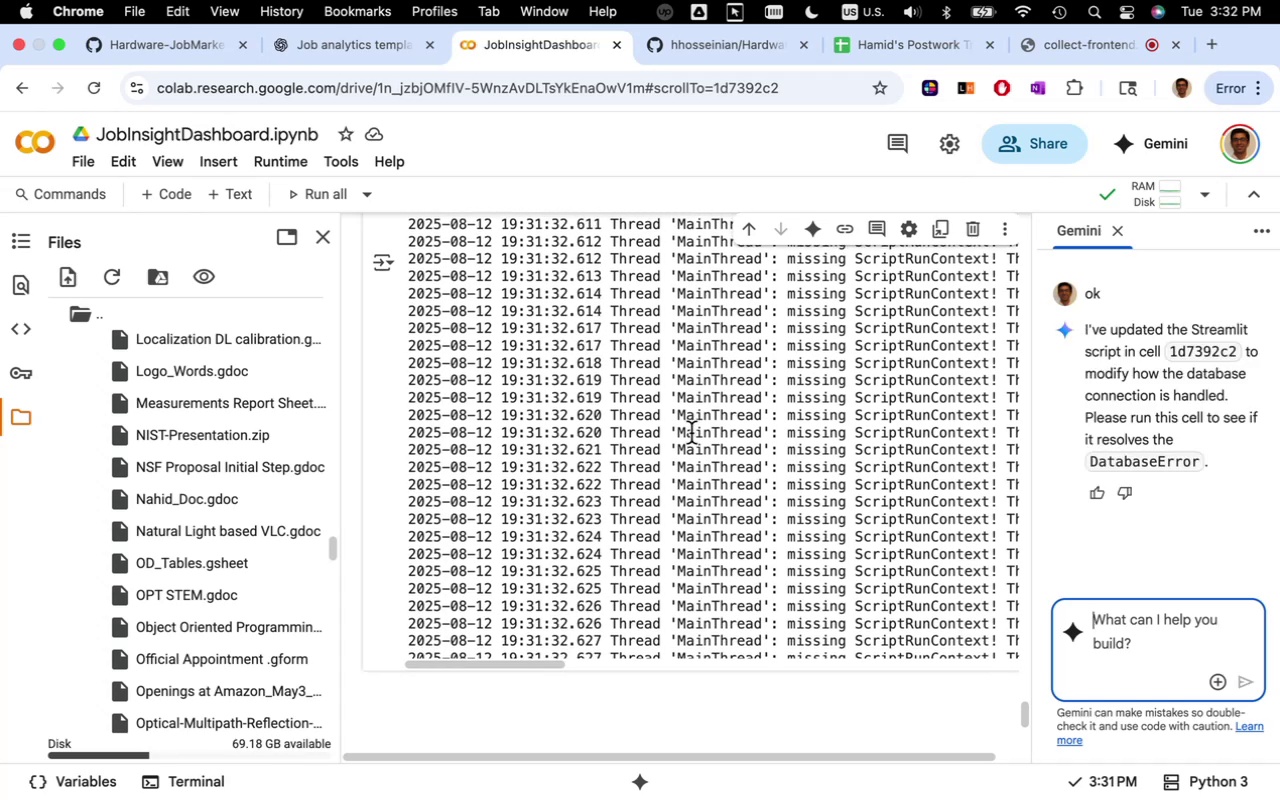 
scroll: coordinate [635, 522], scroll_direction: down, amount: 156.0
 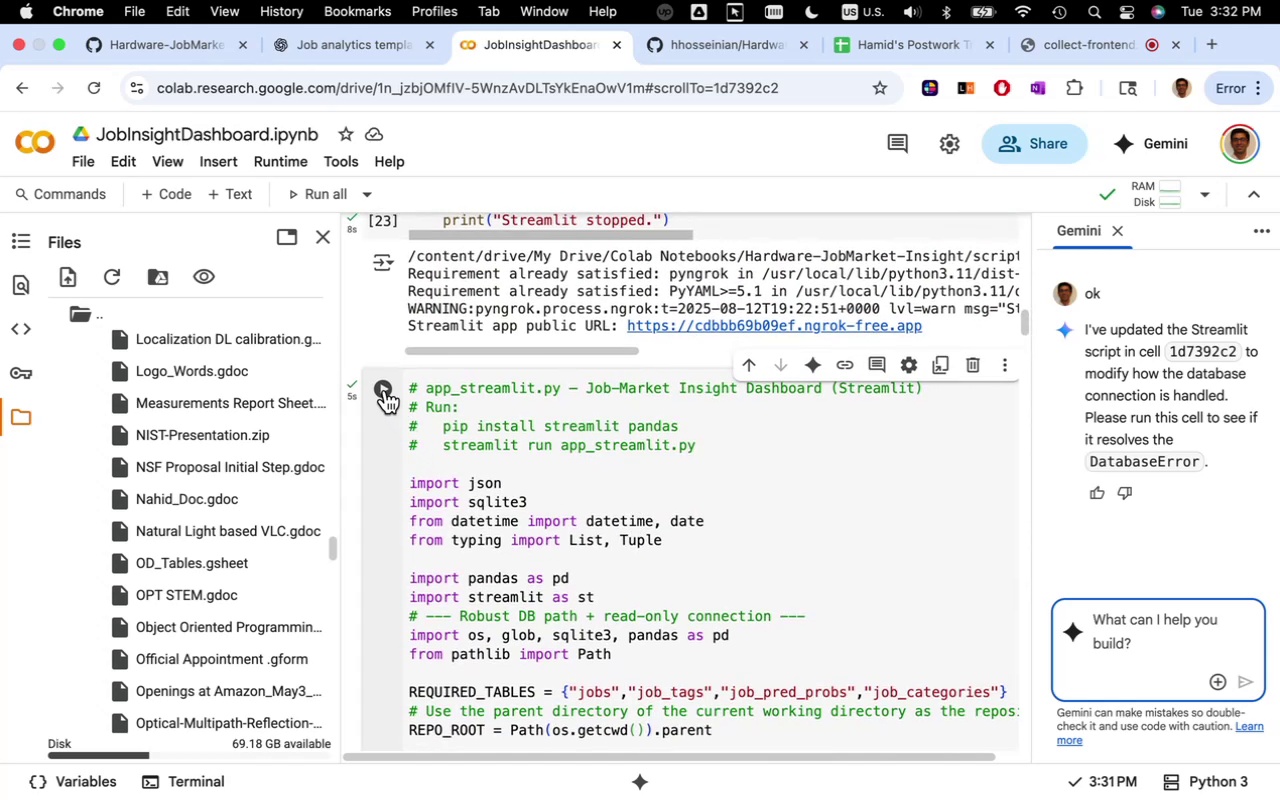 
left_click([385, 390])
 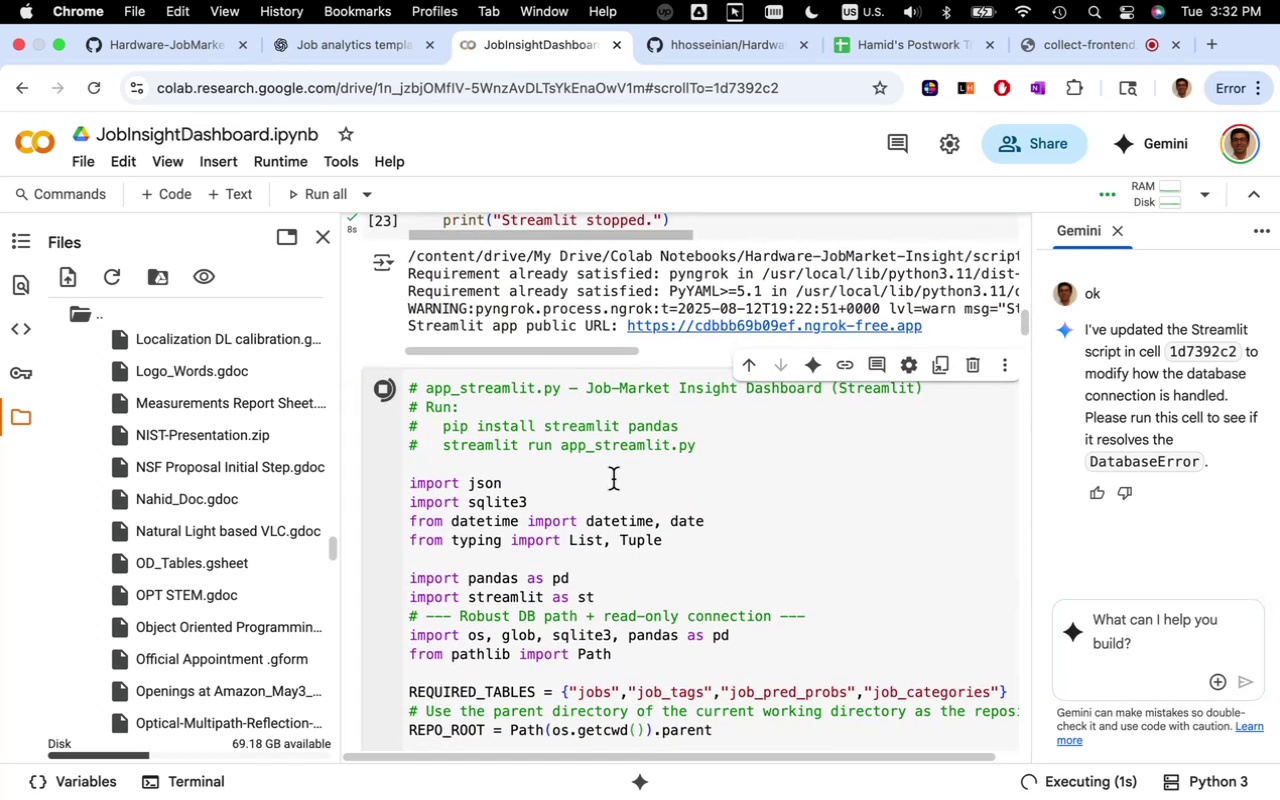 
wait(5.69)
 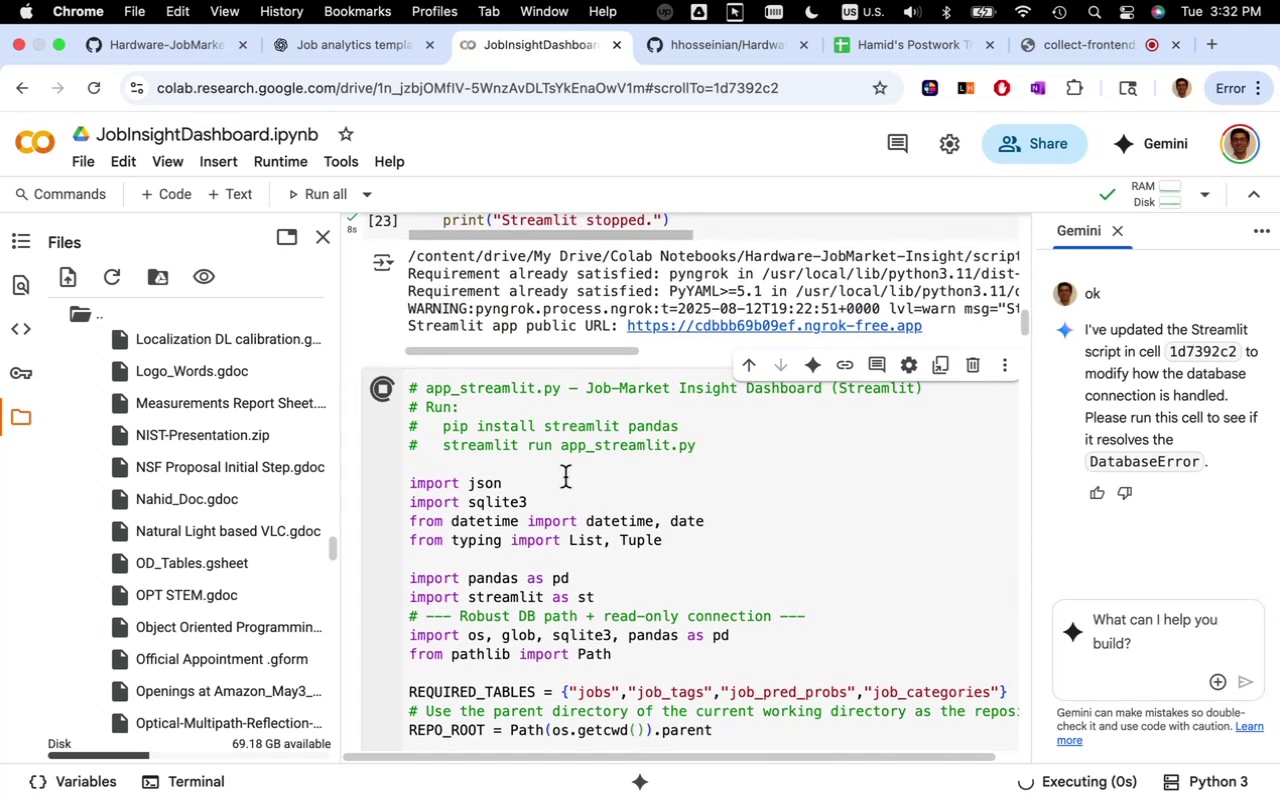 
scroll: coordinate [613, 480], scroll_direction: down, amount: 184.0
 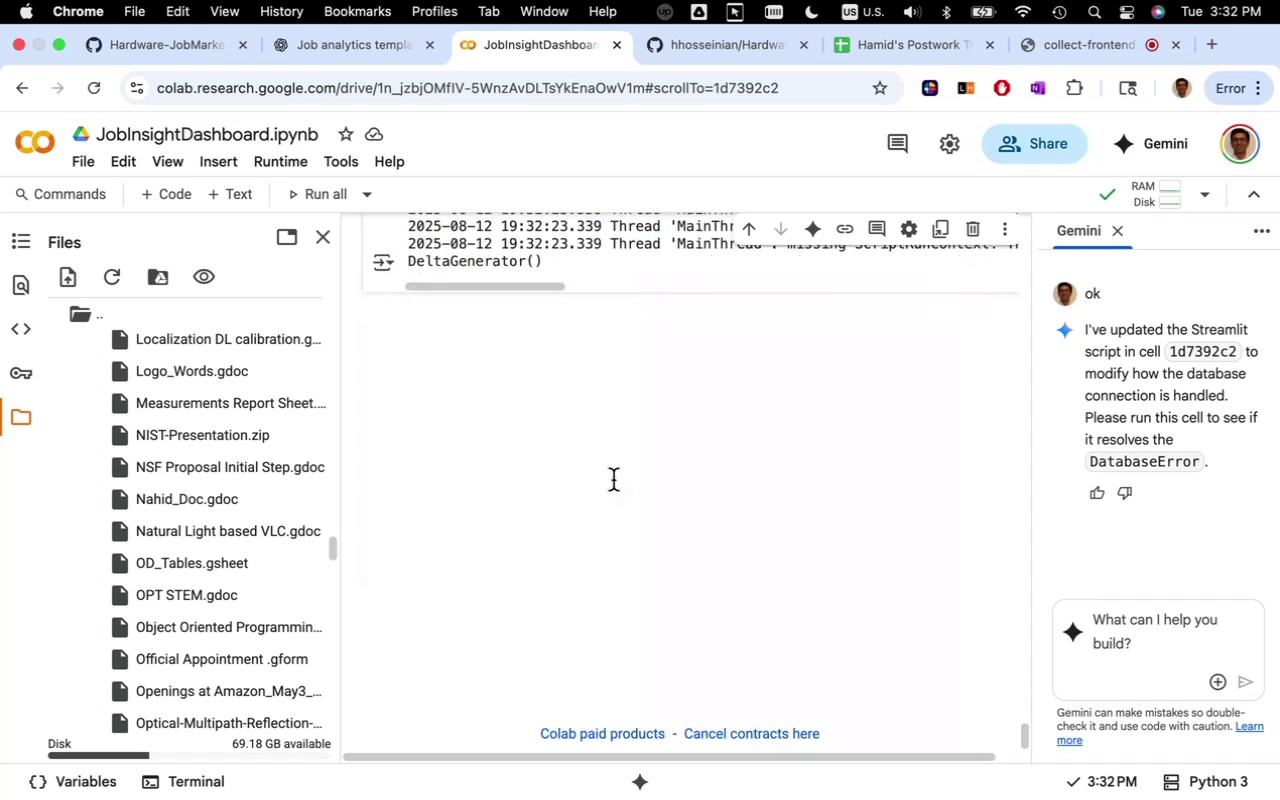 
scroll: coordinate [613, 480], scroll_direction: up, amount: 10.0
 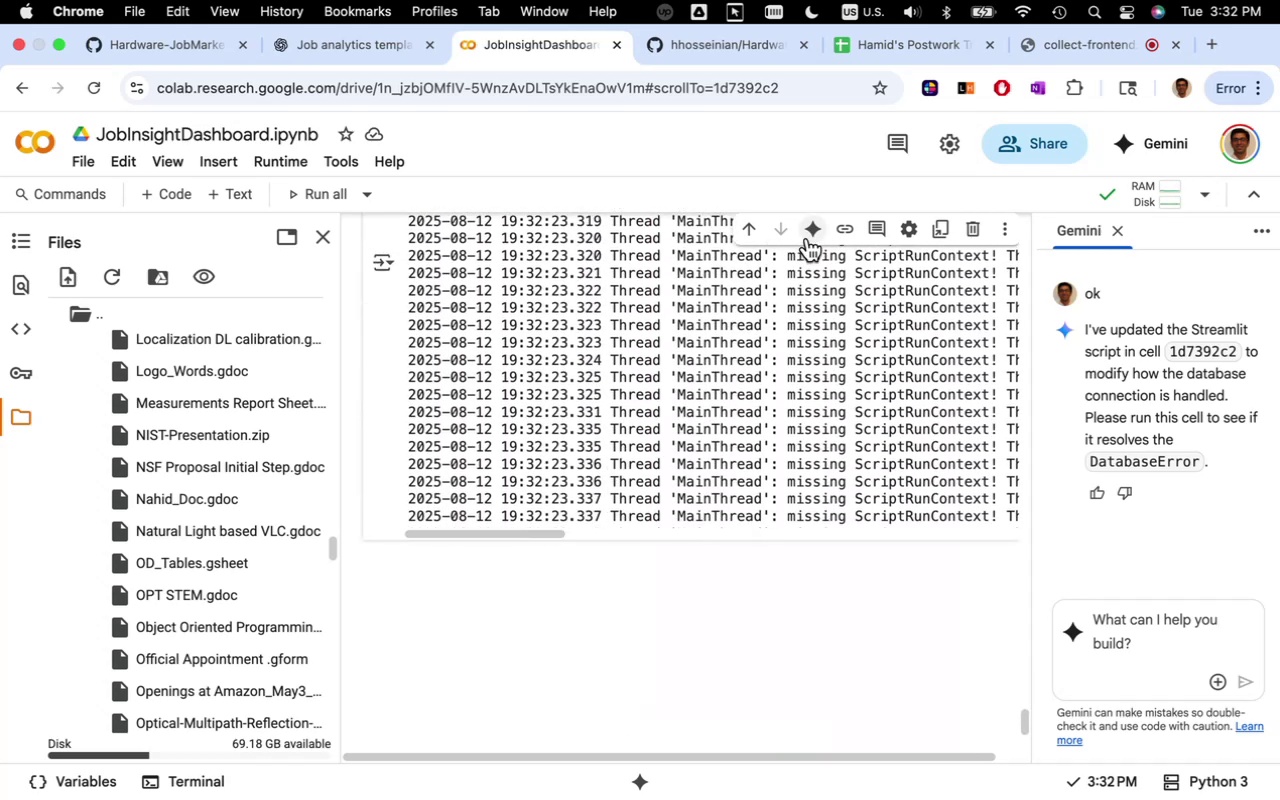 
left_click([808, 237])
 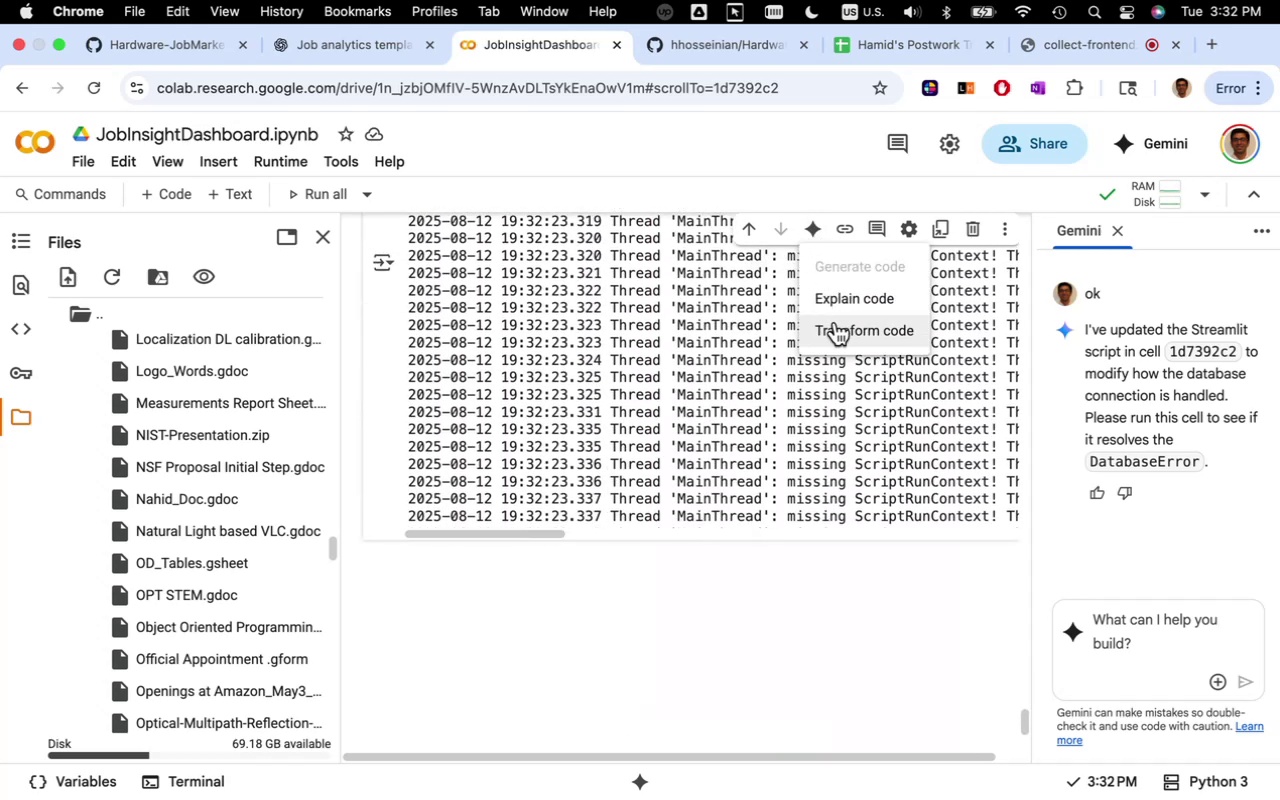 
left_click([836, 325])
 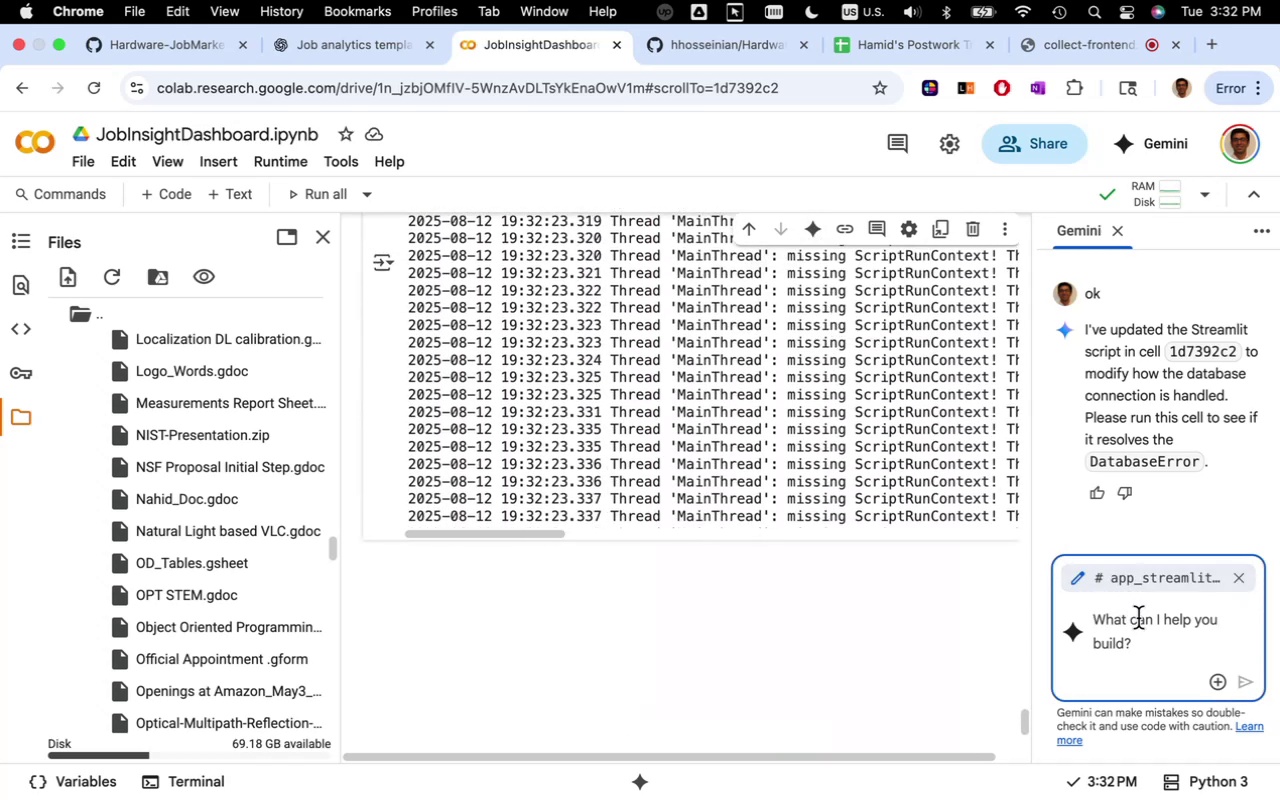 
type(check and debug)
 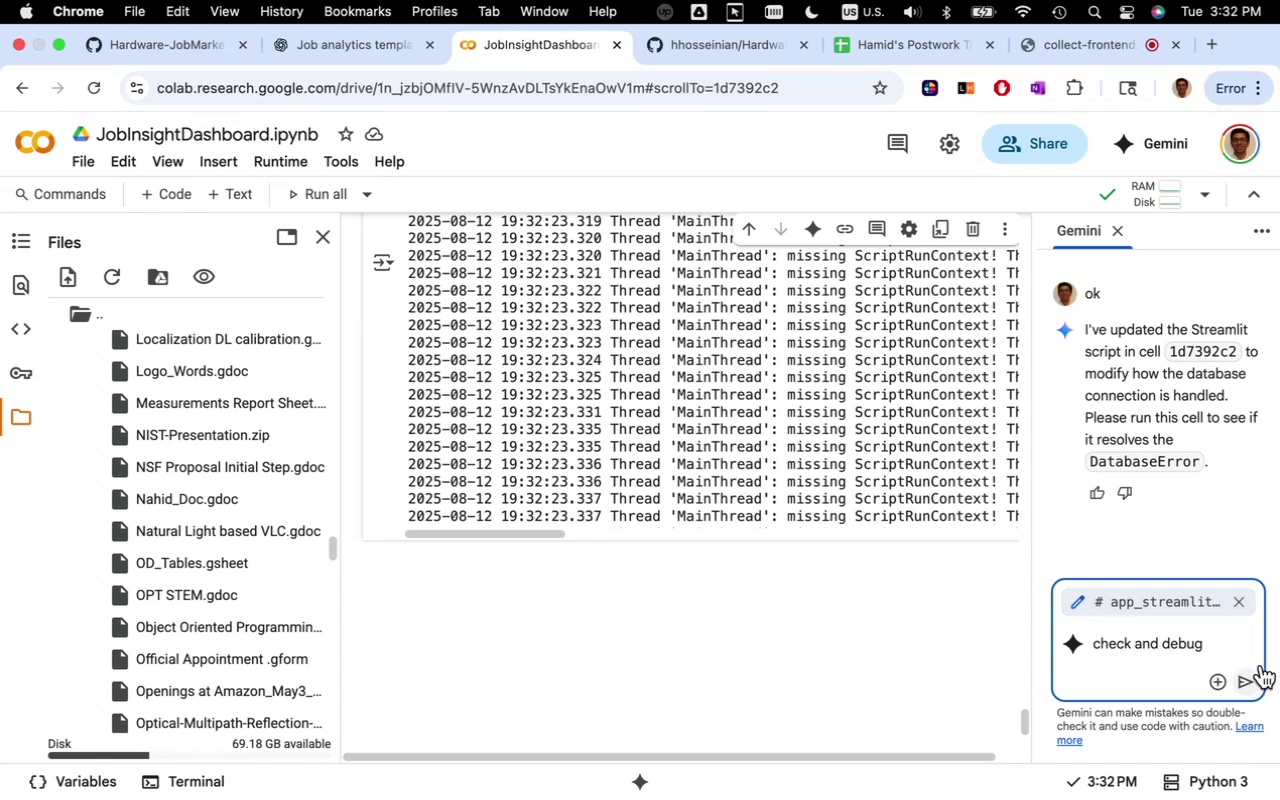 
left_click([1251, 678])
 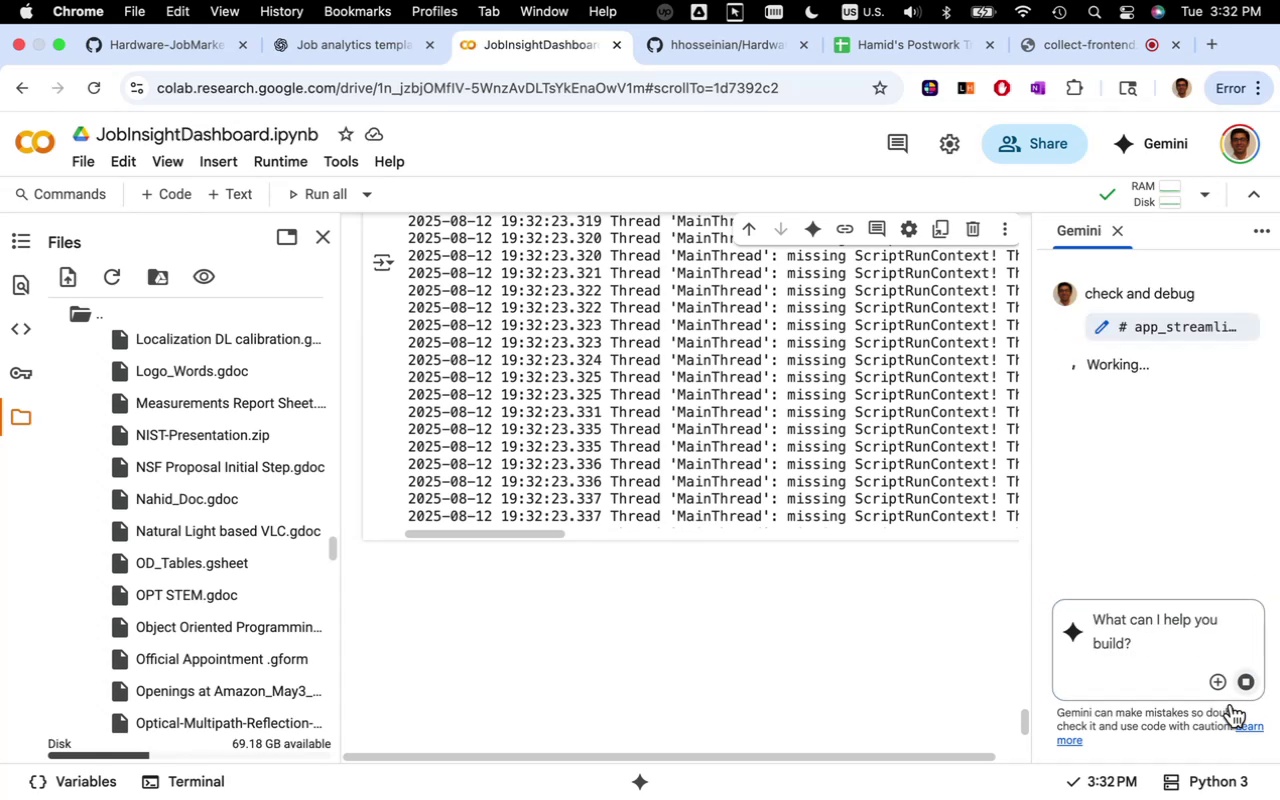 
wait(8.13)
 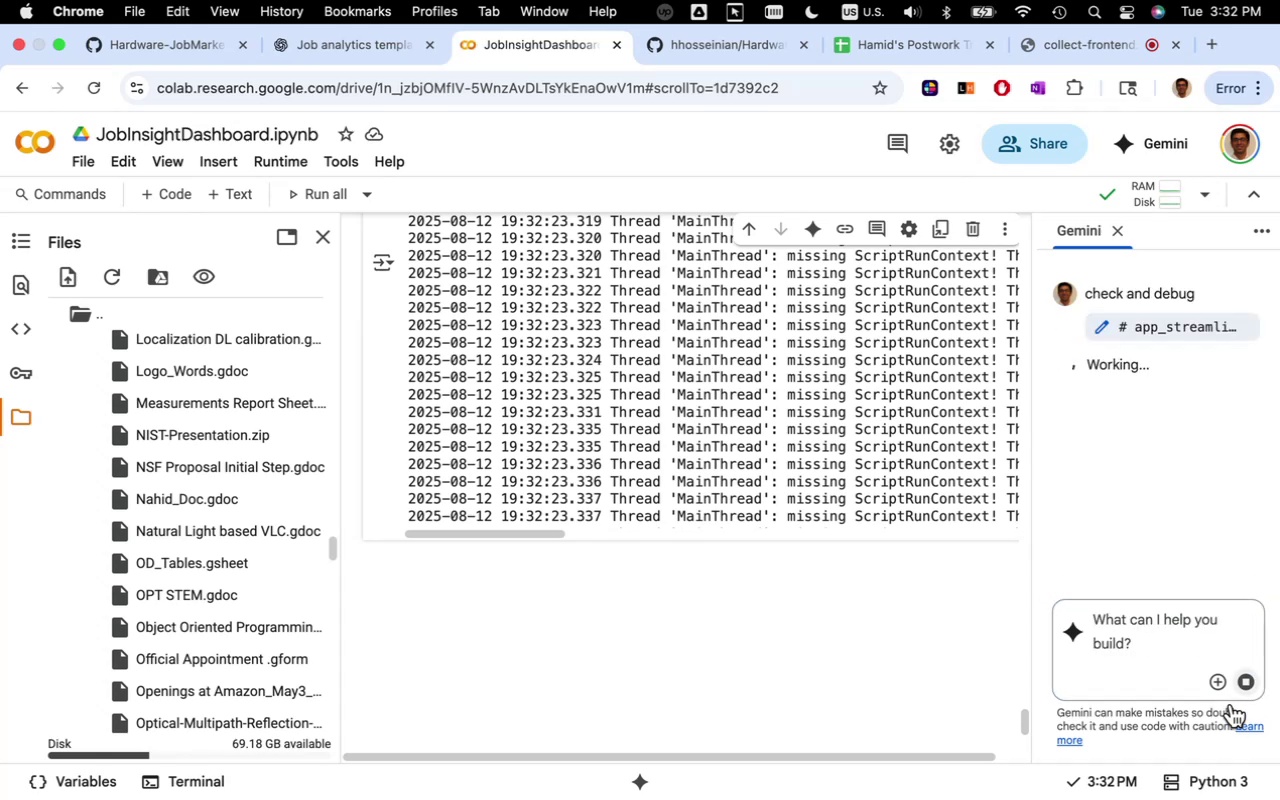 
scroll: coordinate [868, 543], scroll_direction: up, amount: 48.0
 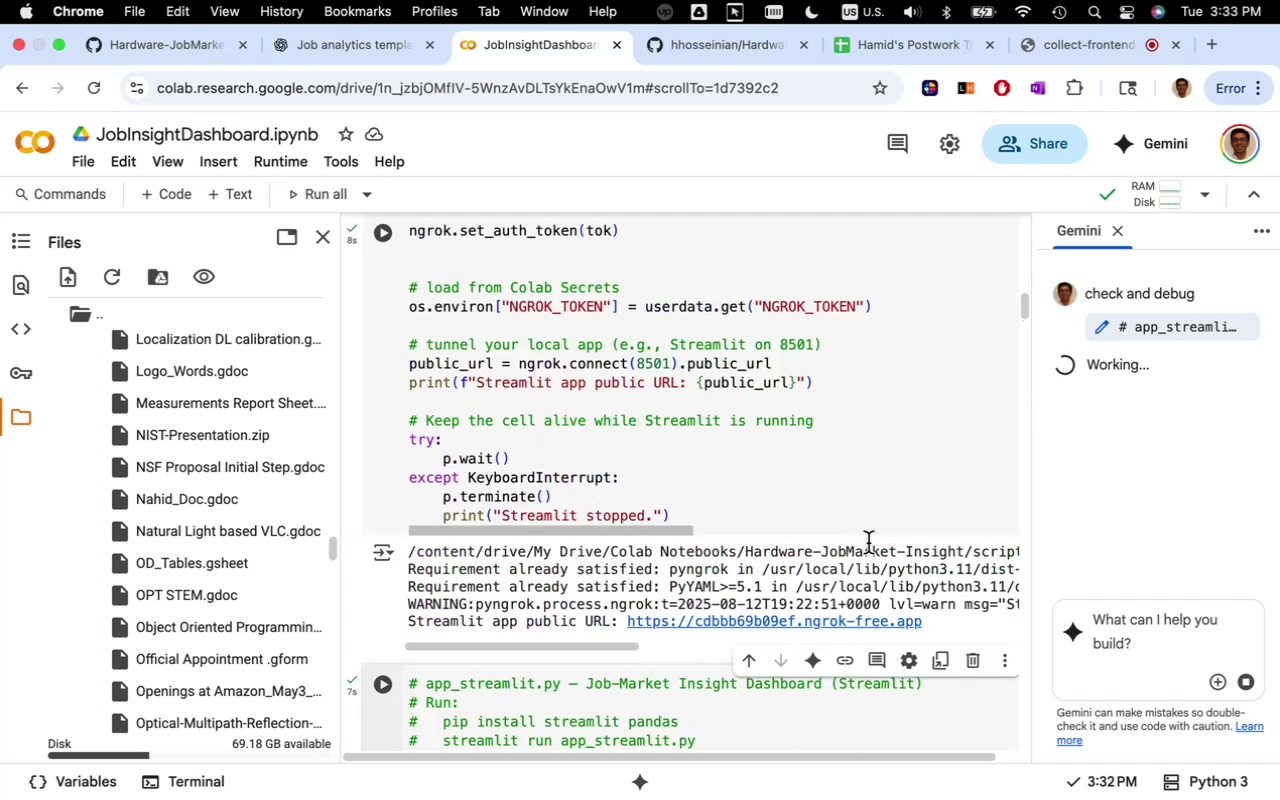 
scroll: coordinate [868, 543], scroll_direction: down, amount: 10.0
 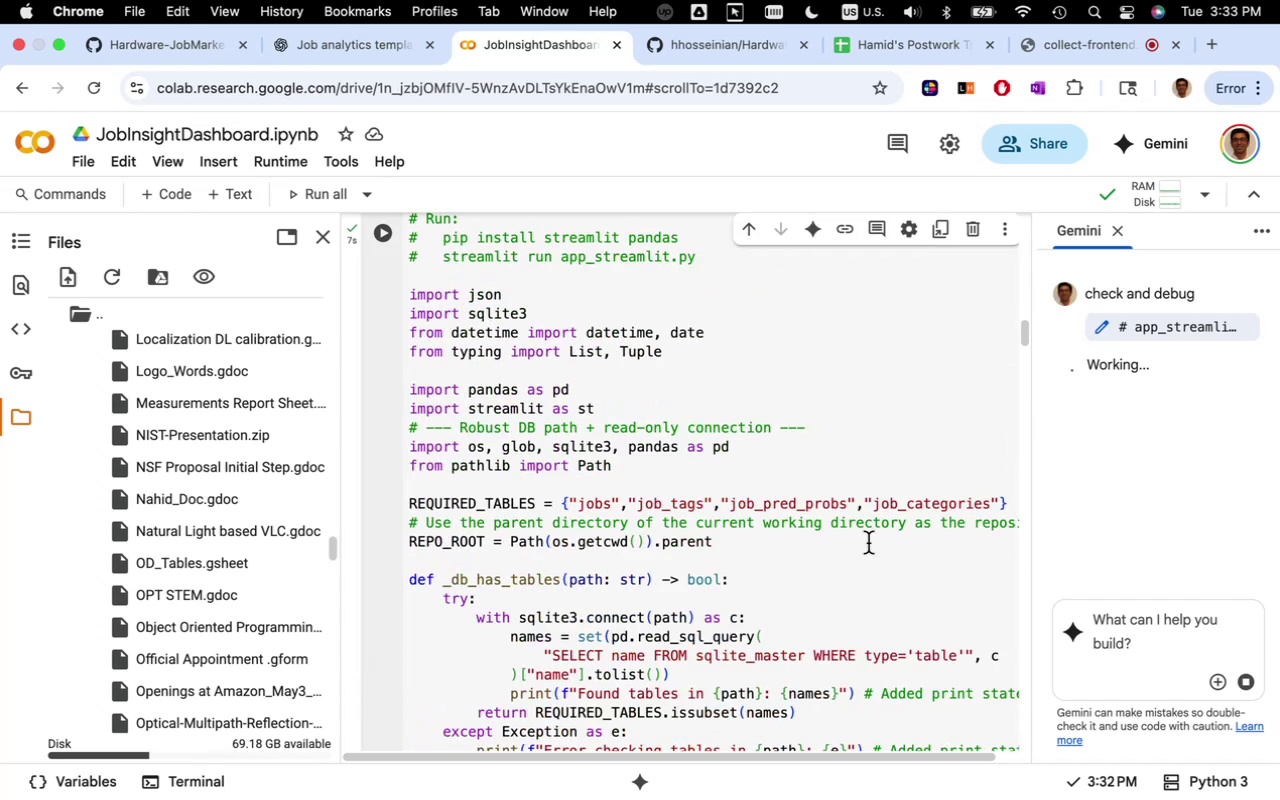 
wait(8.02)
 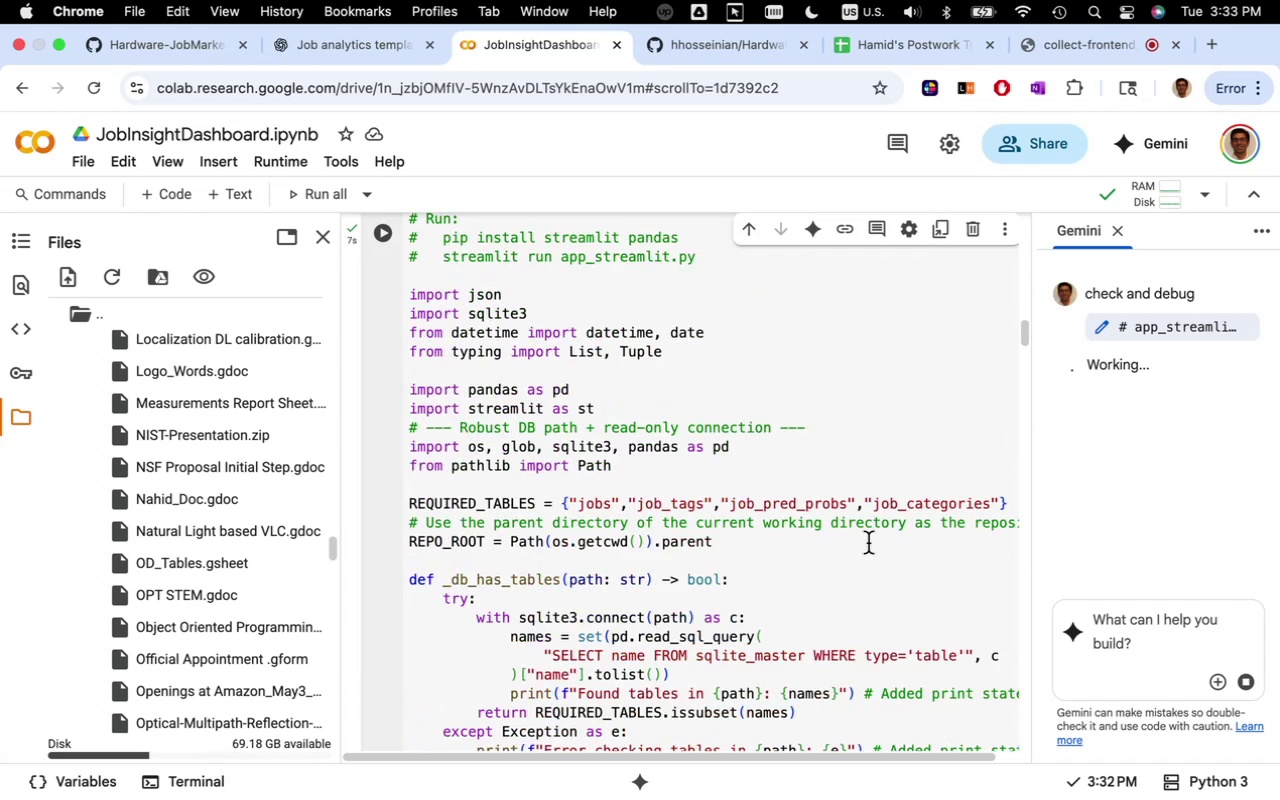 
scroll: coordinate [868, 543], scroll_direction: up, amount: 12.0
 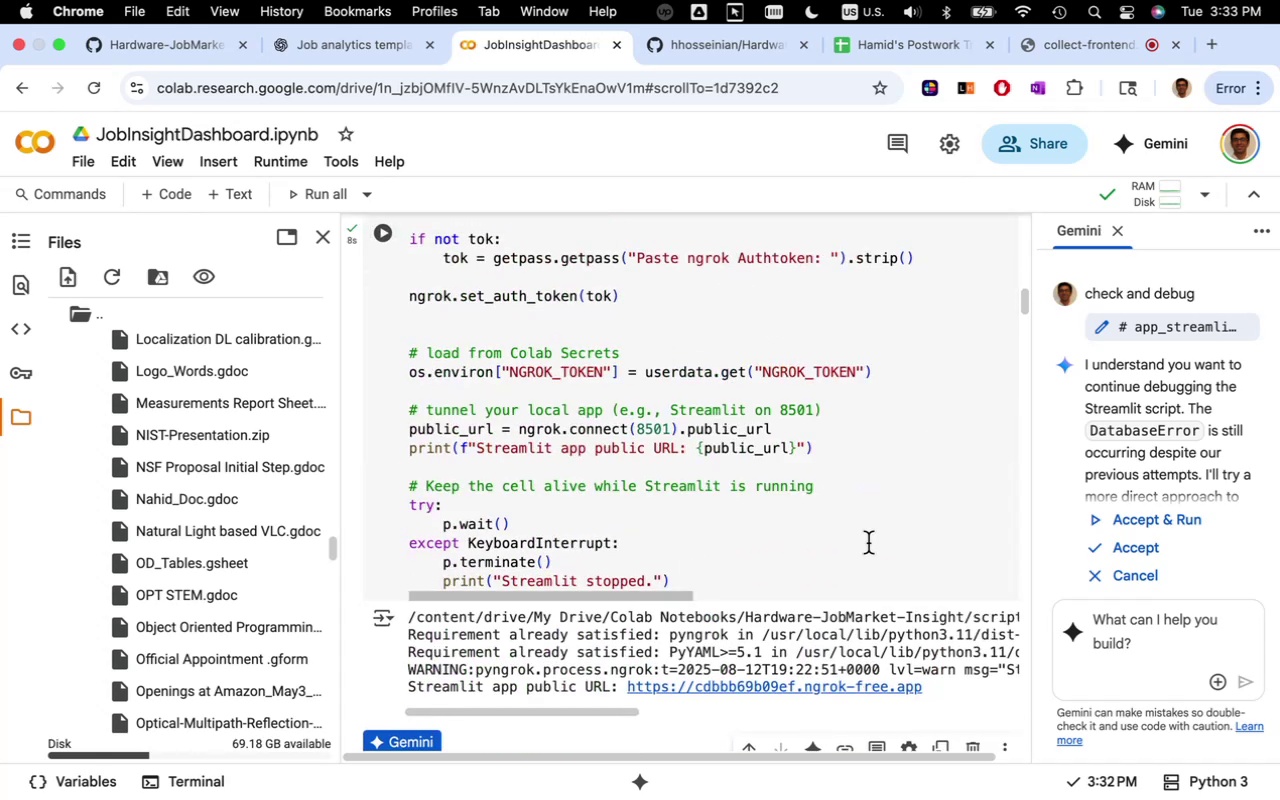 
scroll: coordinate [868, 543], scroll_direction: down, amount: 9.0
 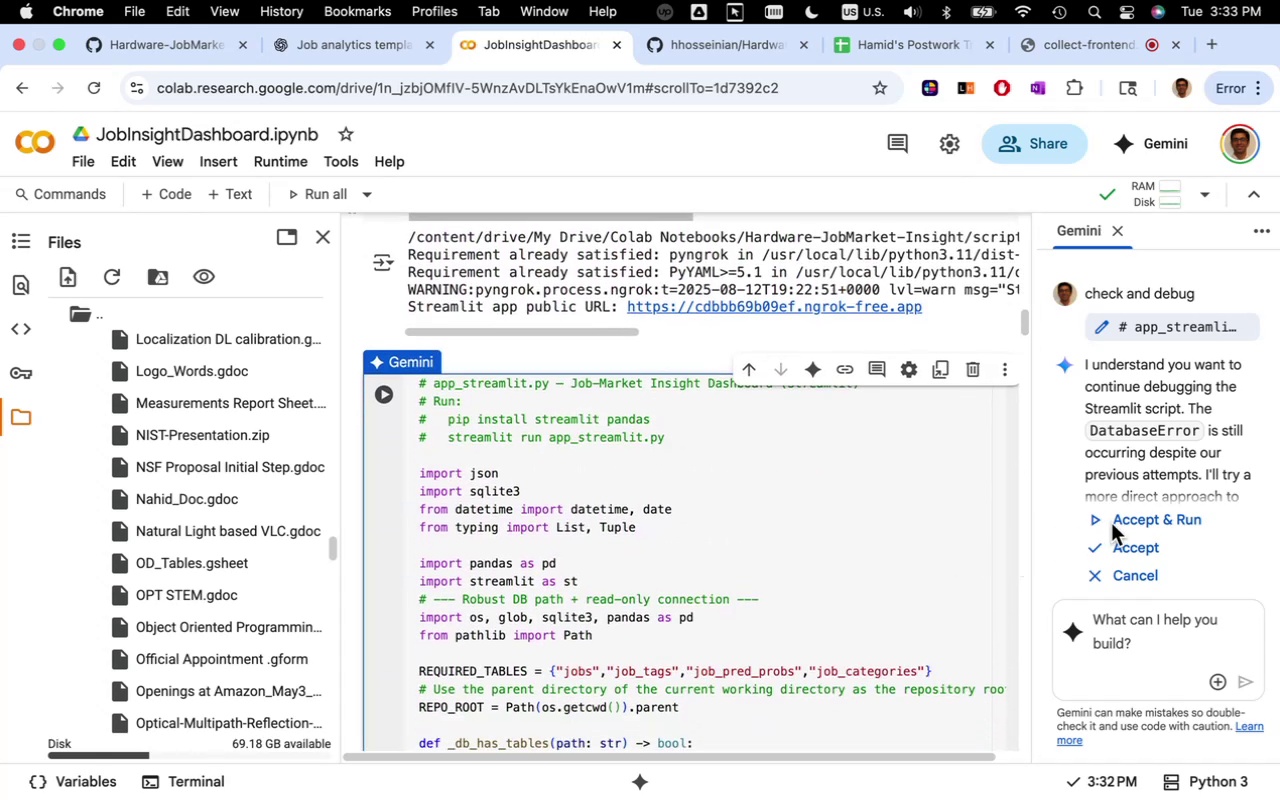 
left_click([1113, 522])
 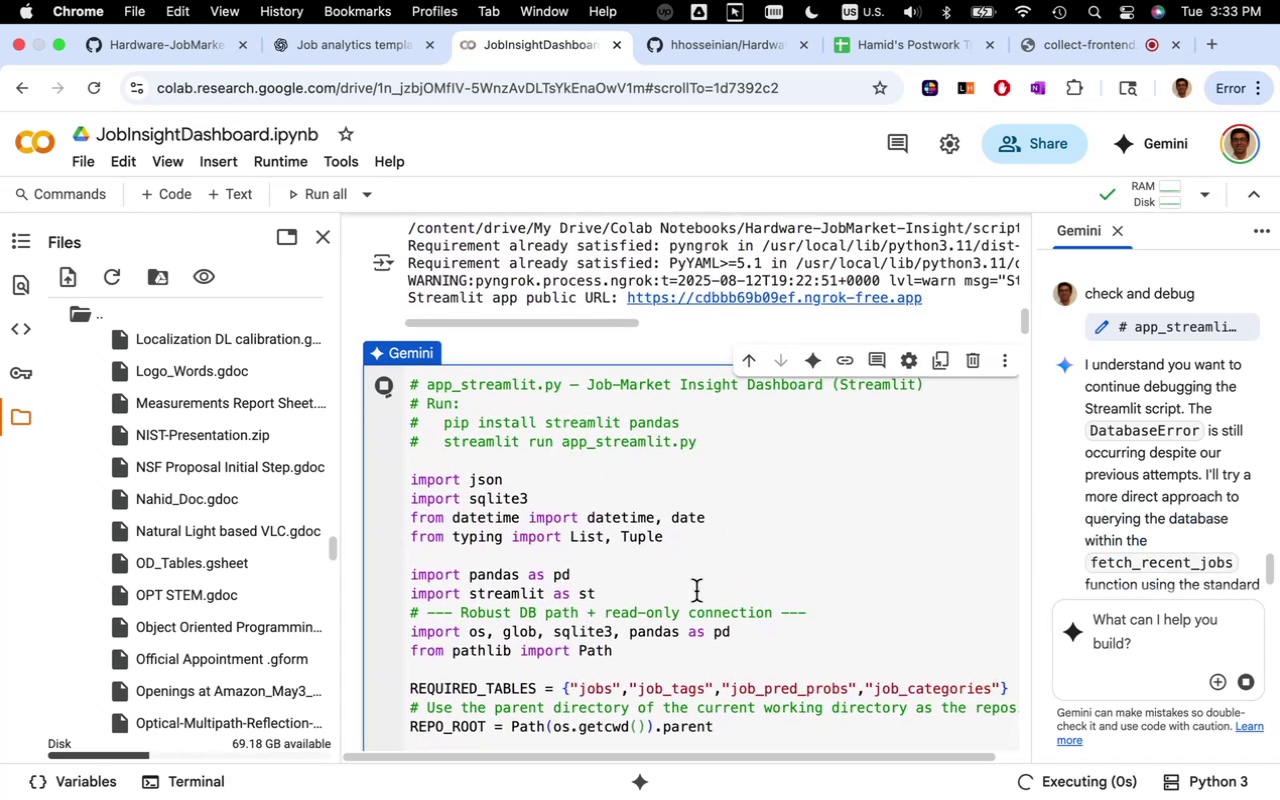 
scroll: coordinate [696, 591], scroll_direction: down, amount: 30.0
 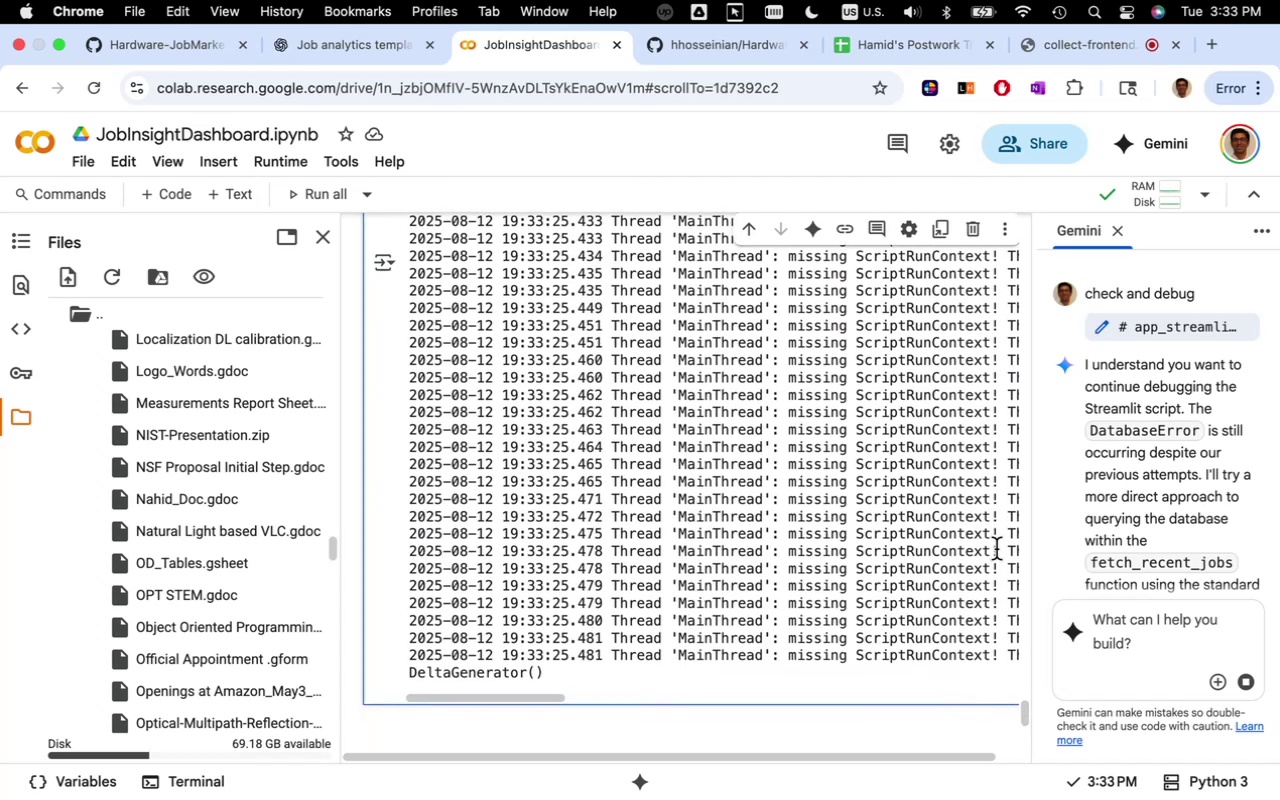 
wait(9.85)
 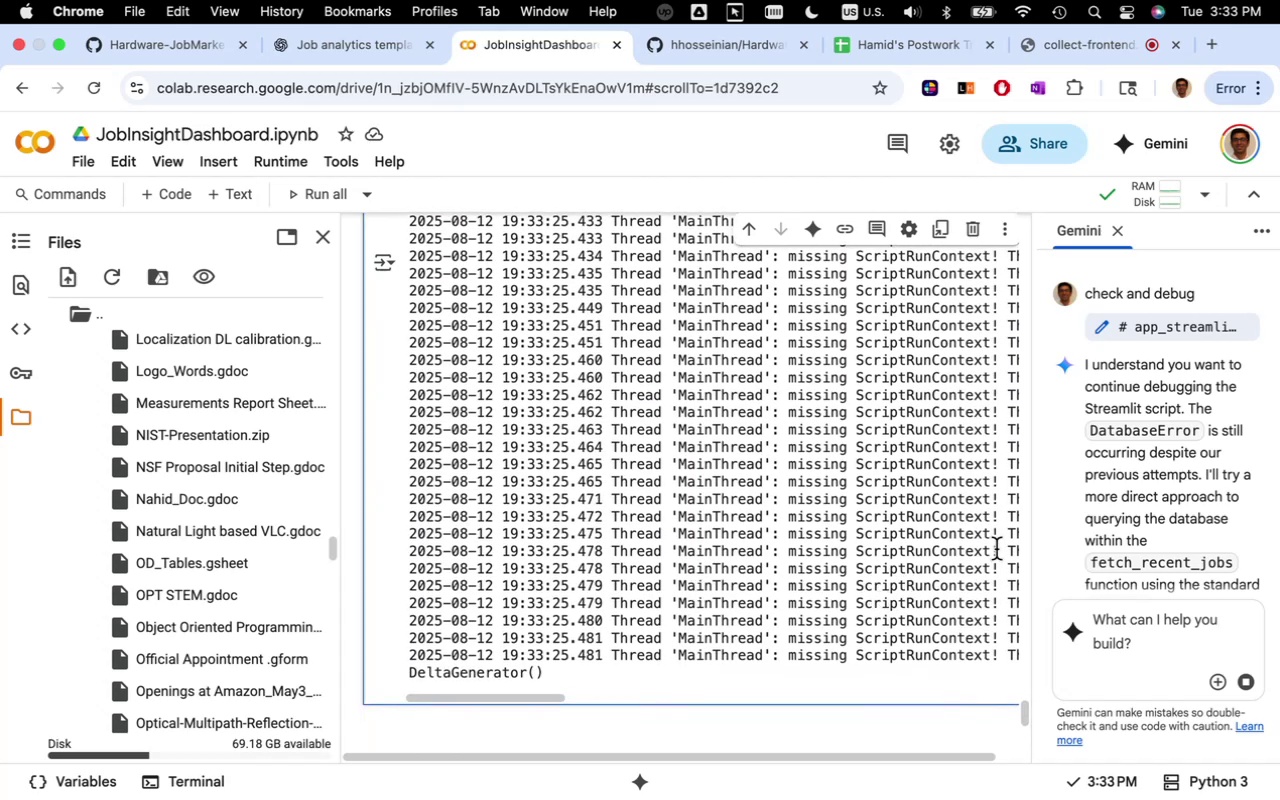 
scroll: coordinate [1153, 529], scroll_direction: down, amount: 14.0
 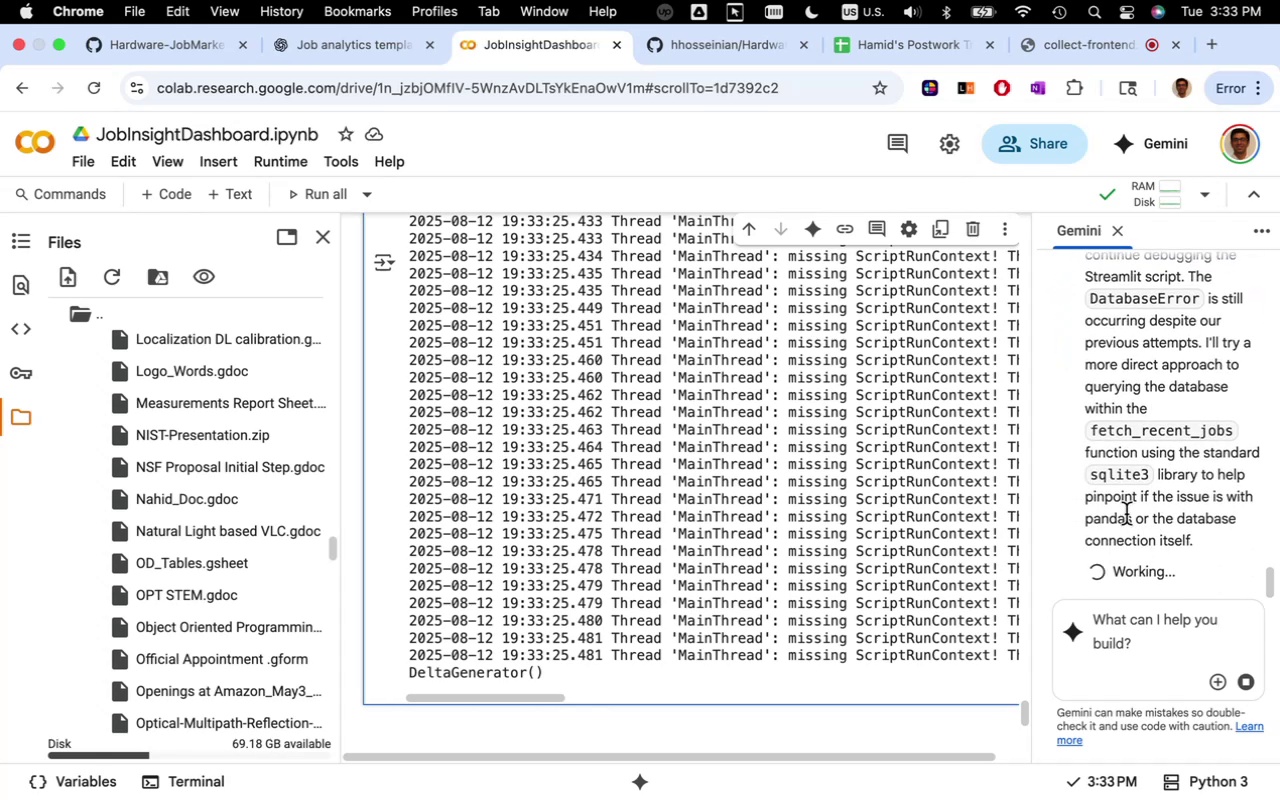 
wait(11.13)
 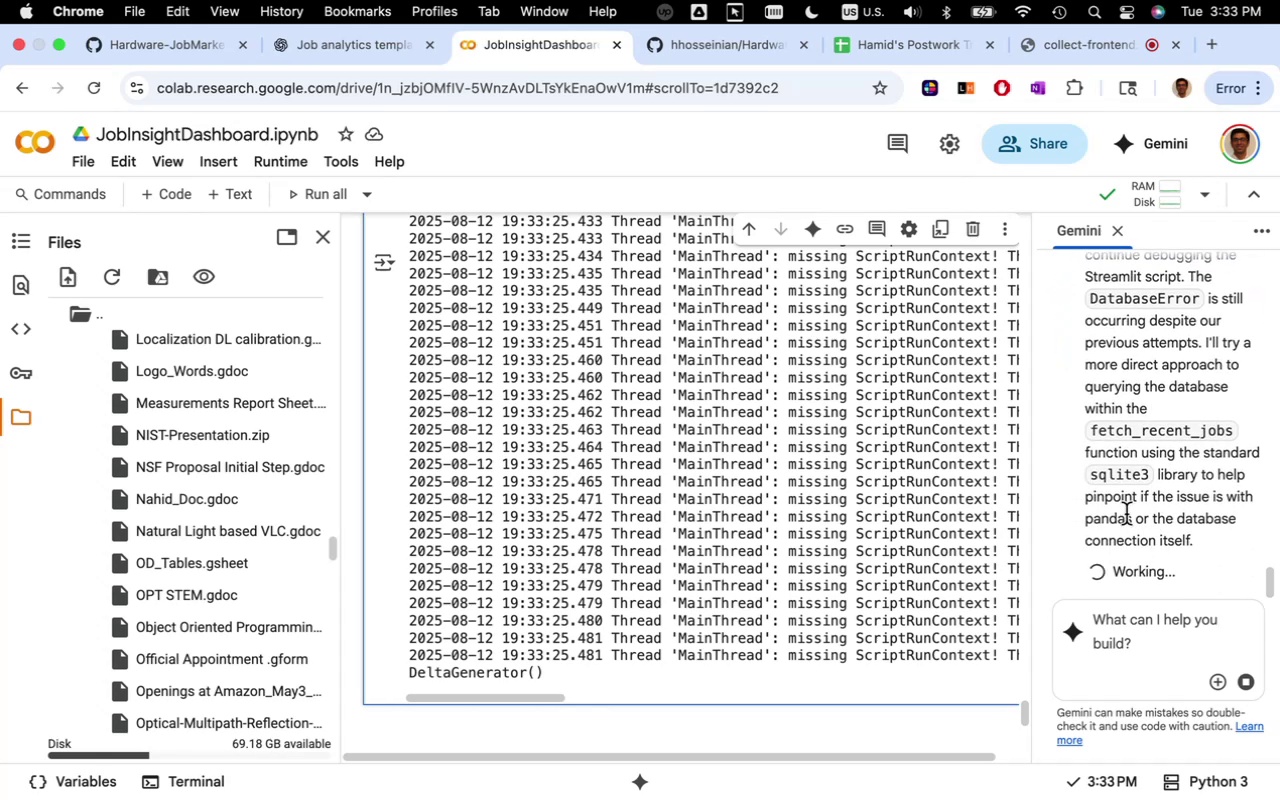 
scroll: coordinate [732, 547], scroll_direction: down, amount: 21.0
 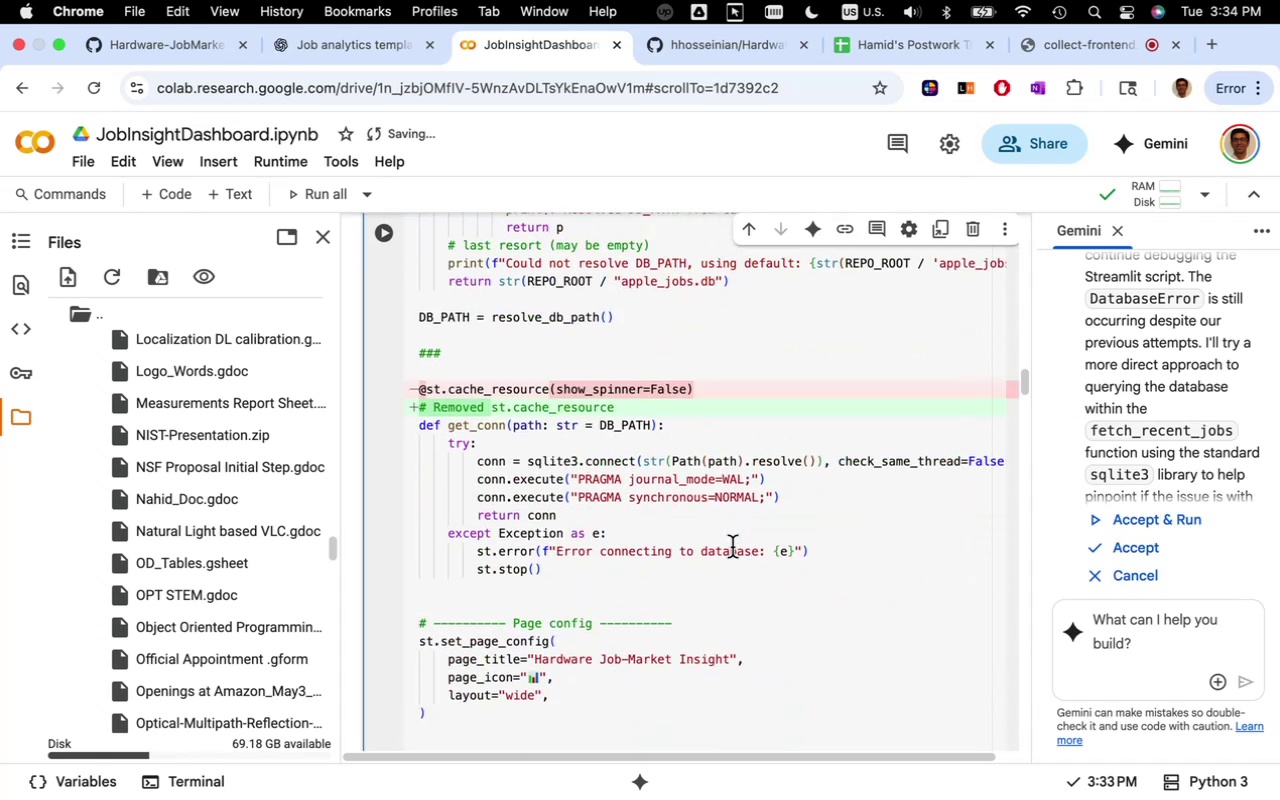 
wait(6.68)
 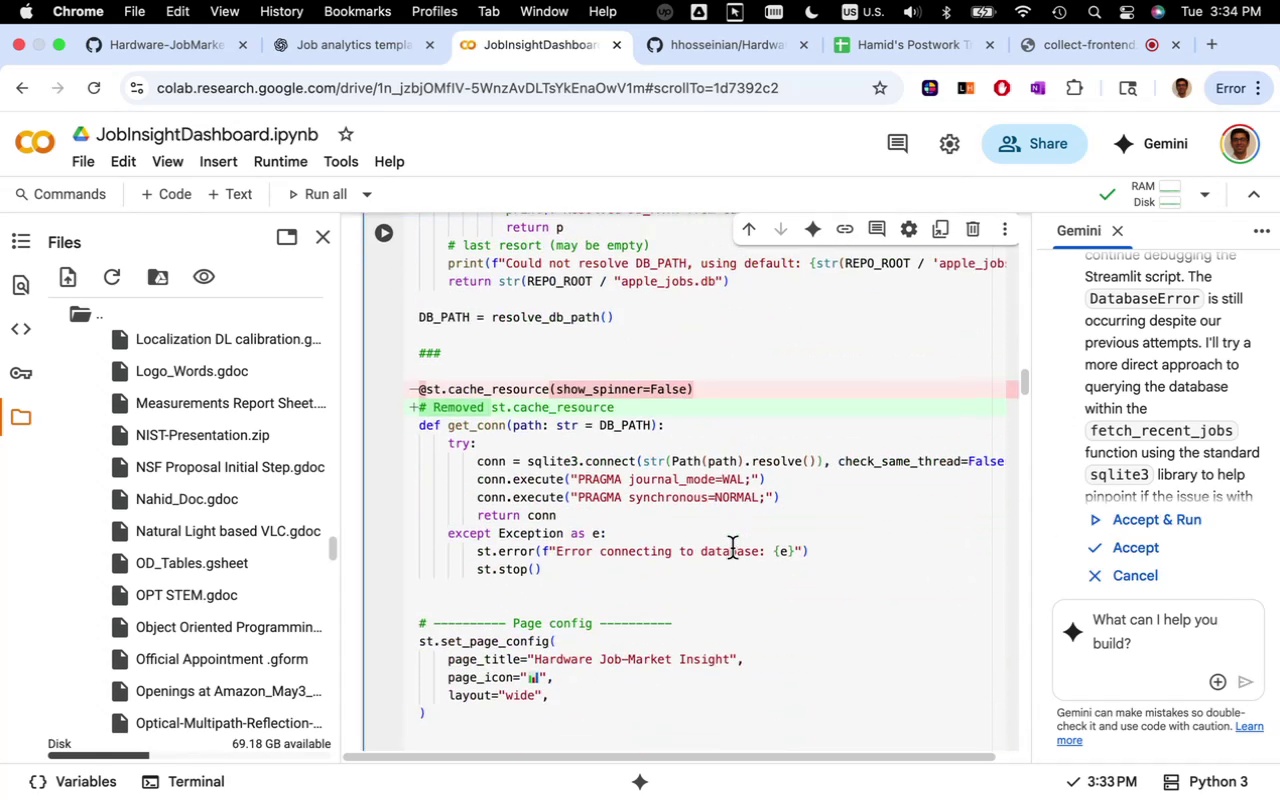 
scroll: coordinate [732, 547], scroll_direction: down, amount: 109.0
 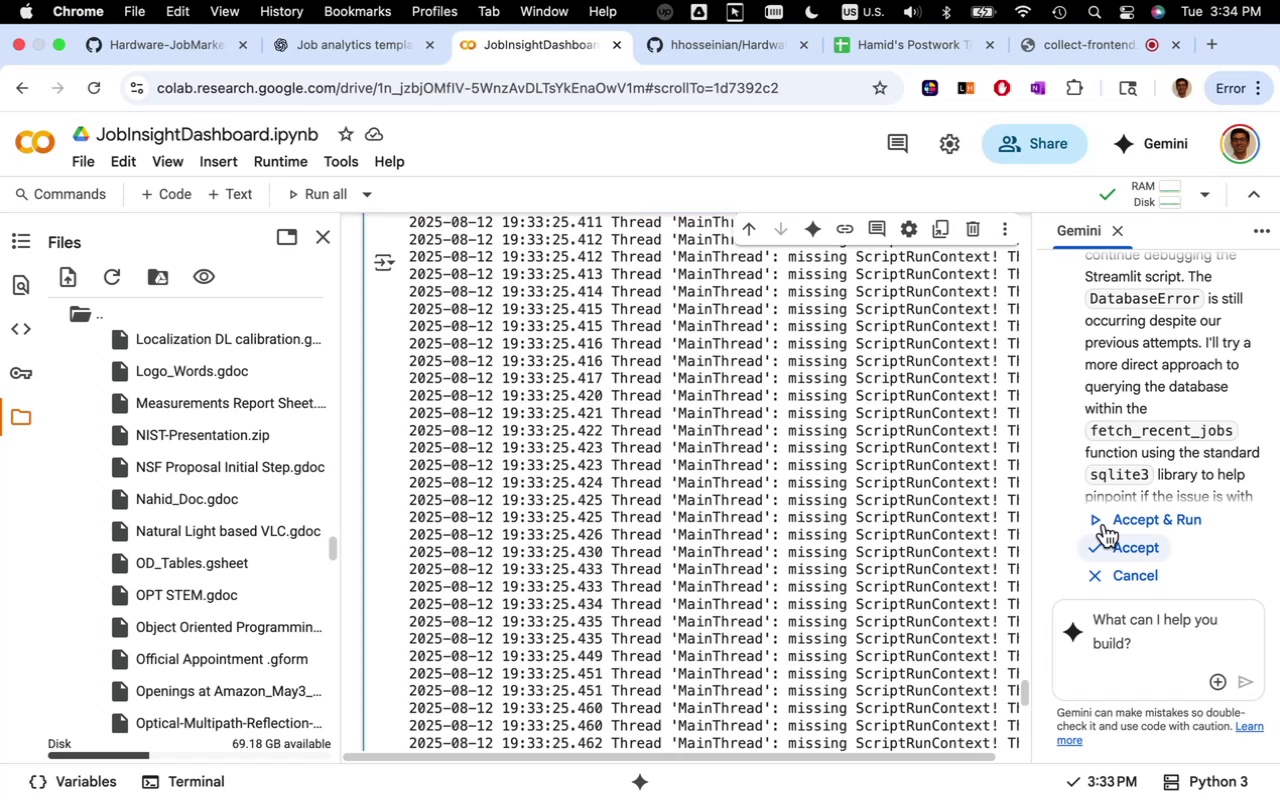 
left_click([1107, 519])
 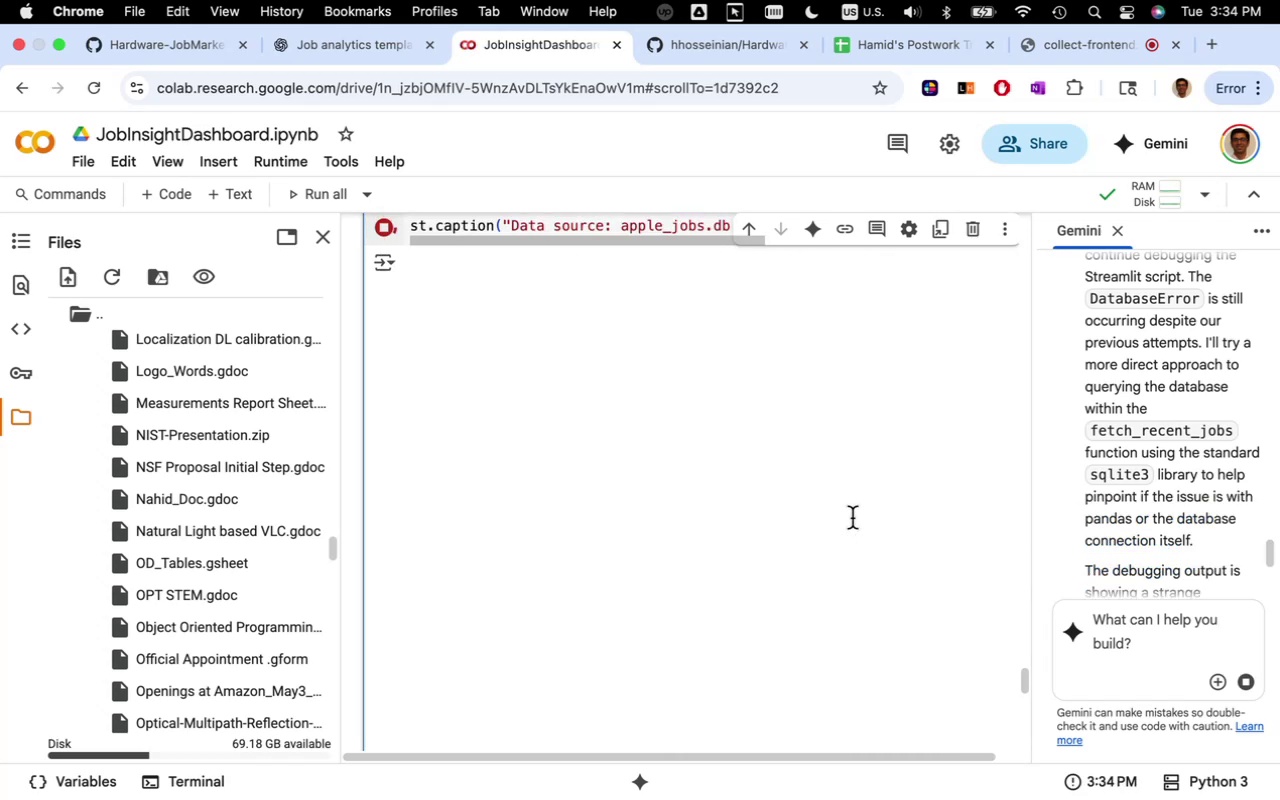 
scroll: coordinate [860, 511], scroll_direction: down, amount: 19.0
 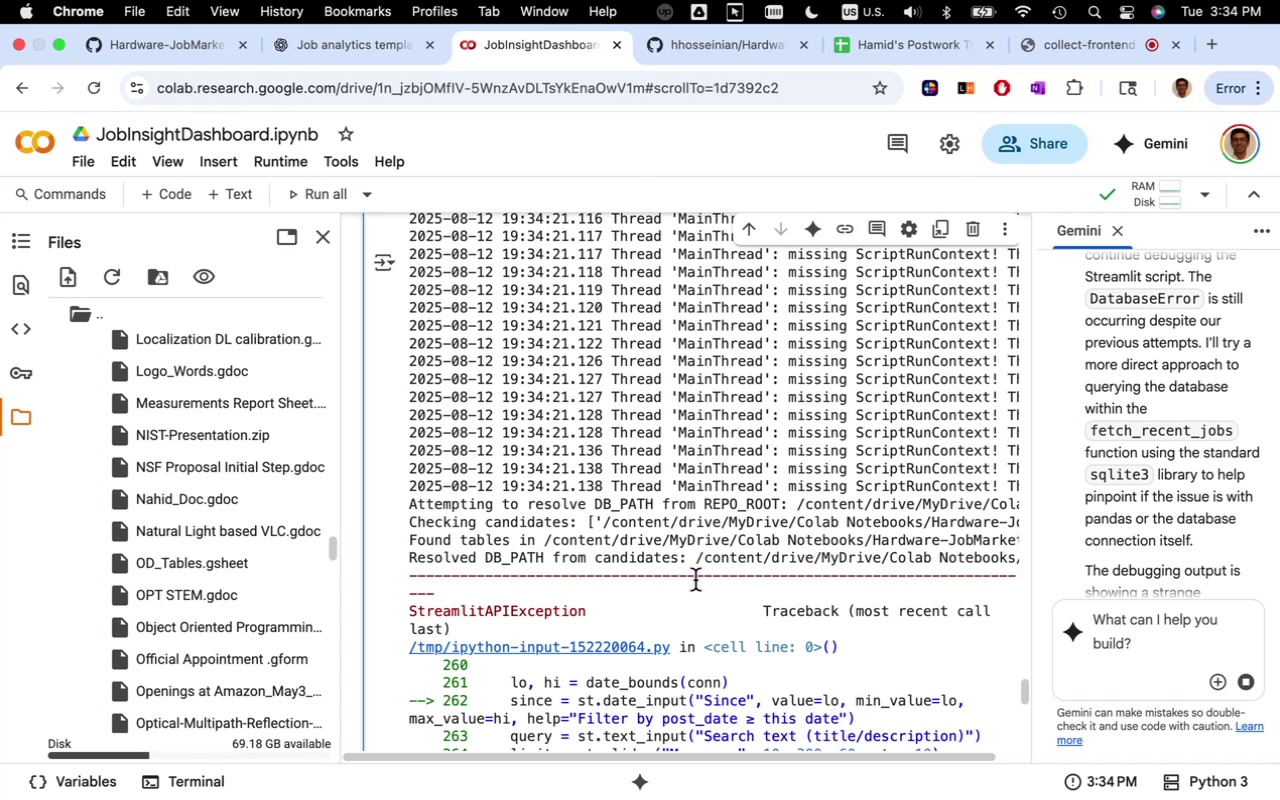 
wait(9.66)
 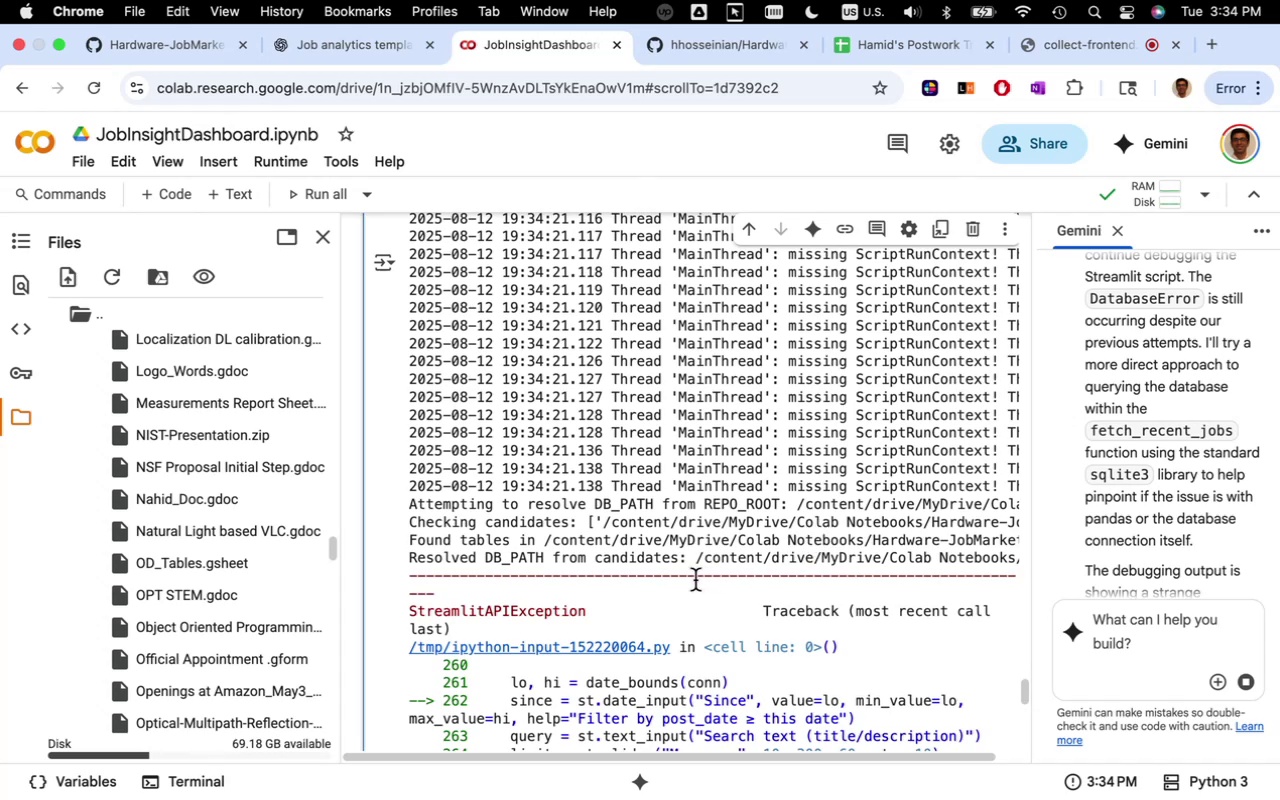 
scroll: coordinate [1108, 503], scroll_direction: down, amount: 22.0
 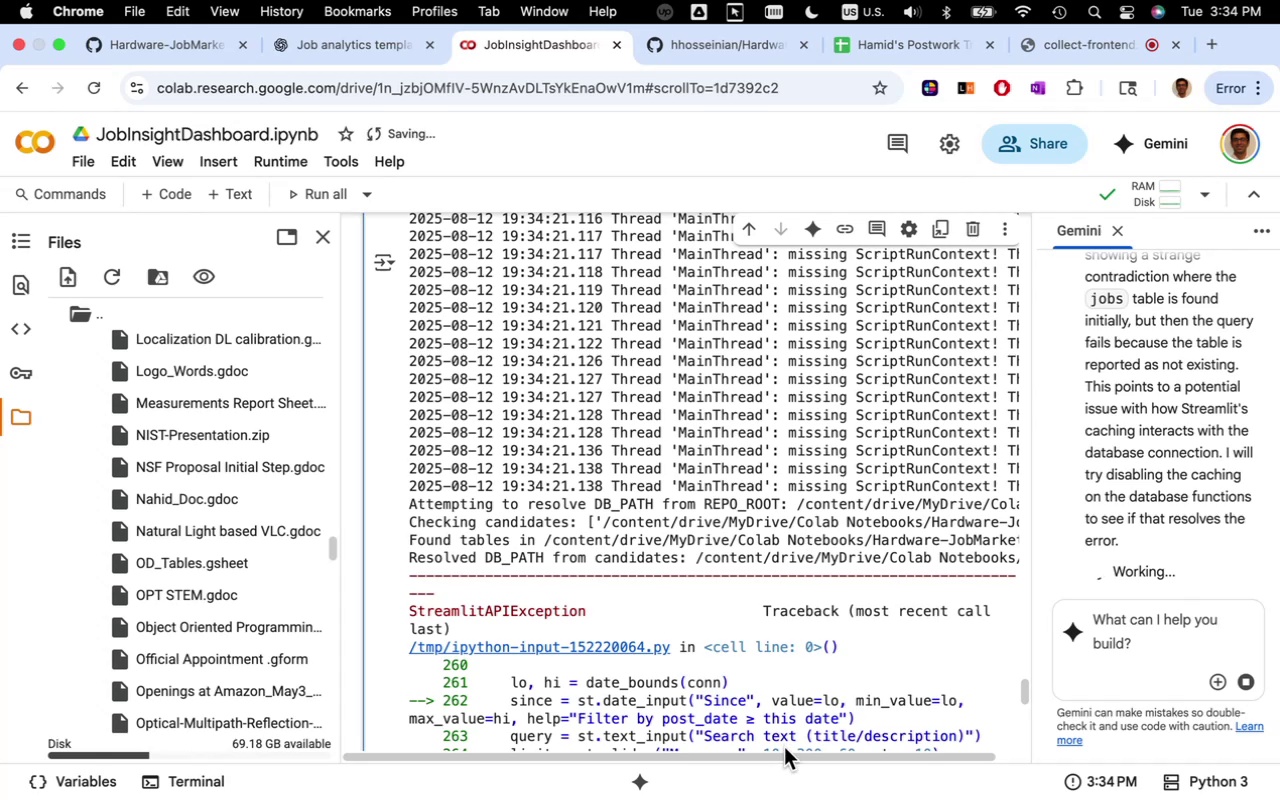 
left_click_drag(start_coordinate=[787, 754], to_coordinate=[740, 755])
 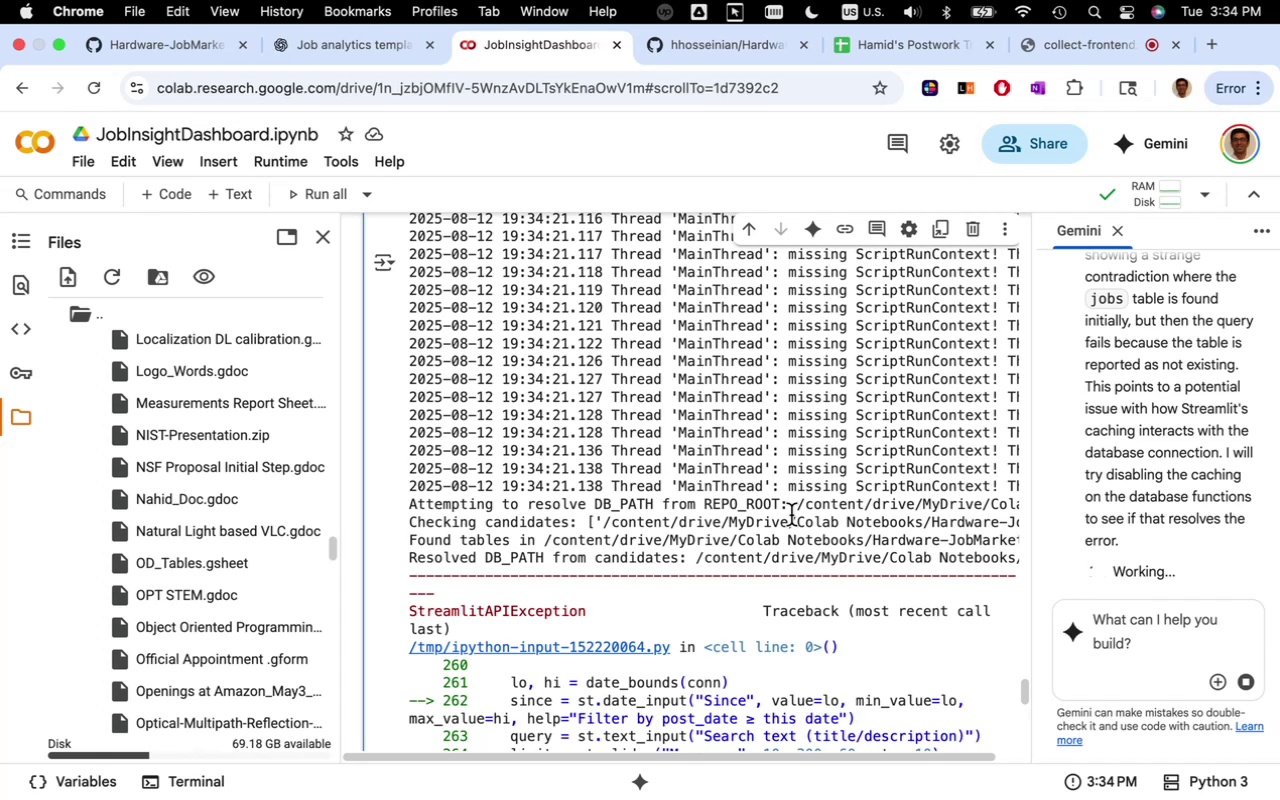 
wait(11.2)
 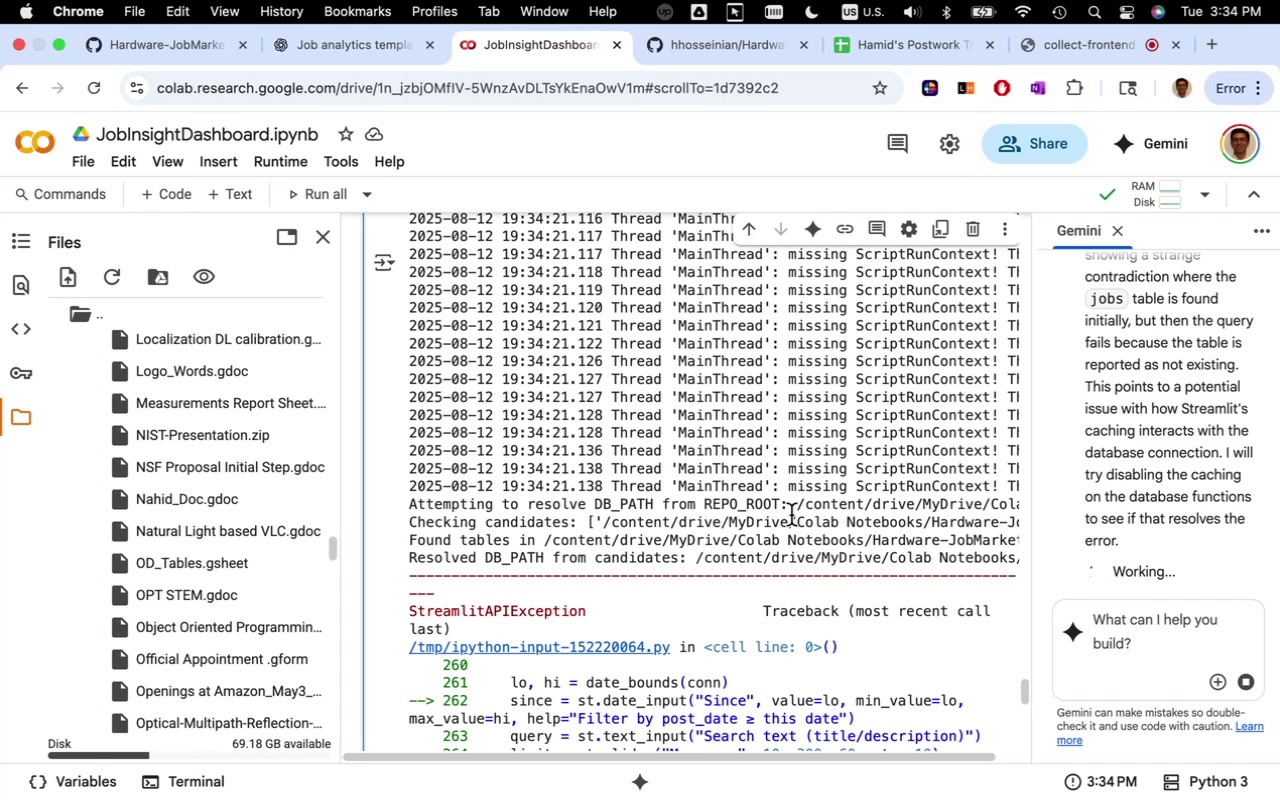 
scroll: coordinate [791, 515], scroll_direction: down, amount: 13.0
 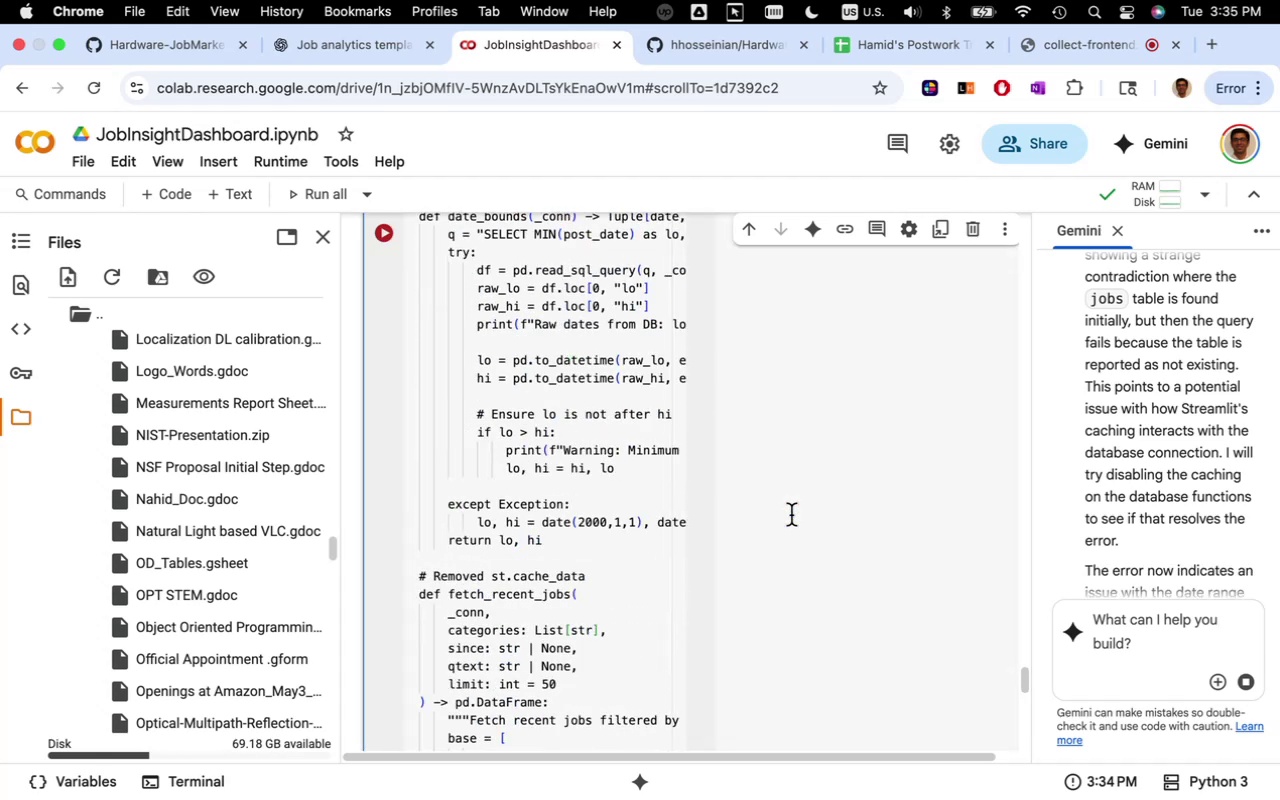 
wait(5.32)
 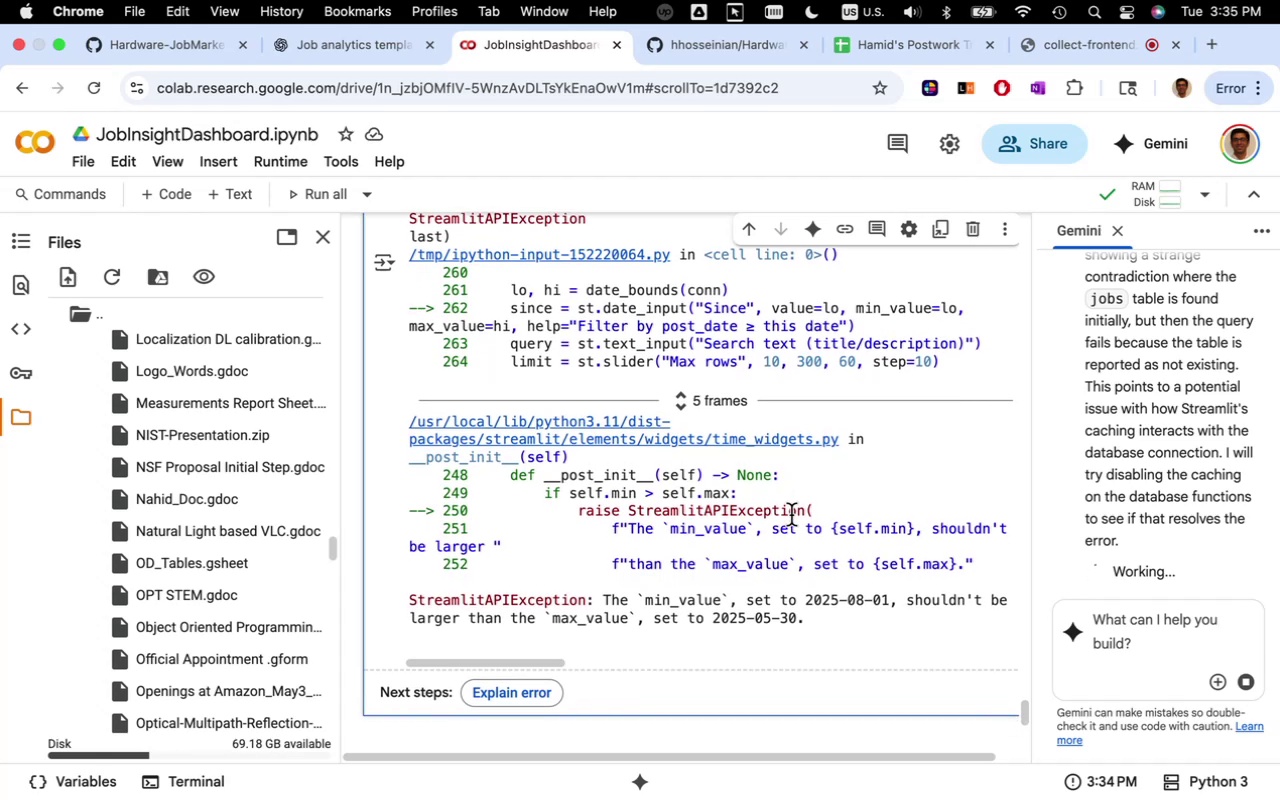 
scroll: coordinate [791, 515], scroll_direction: down, amount: 58.0
 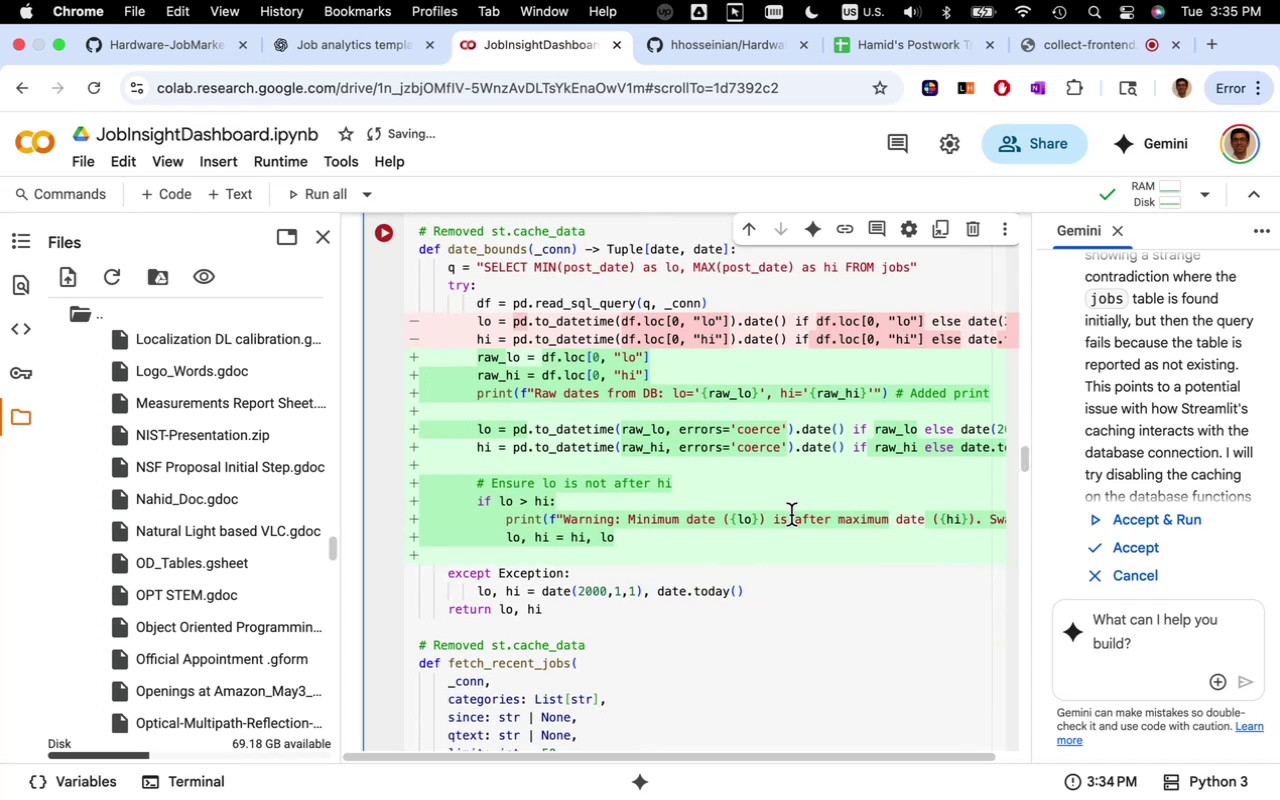 
wait(13.62)
 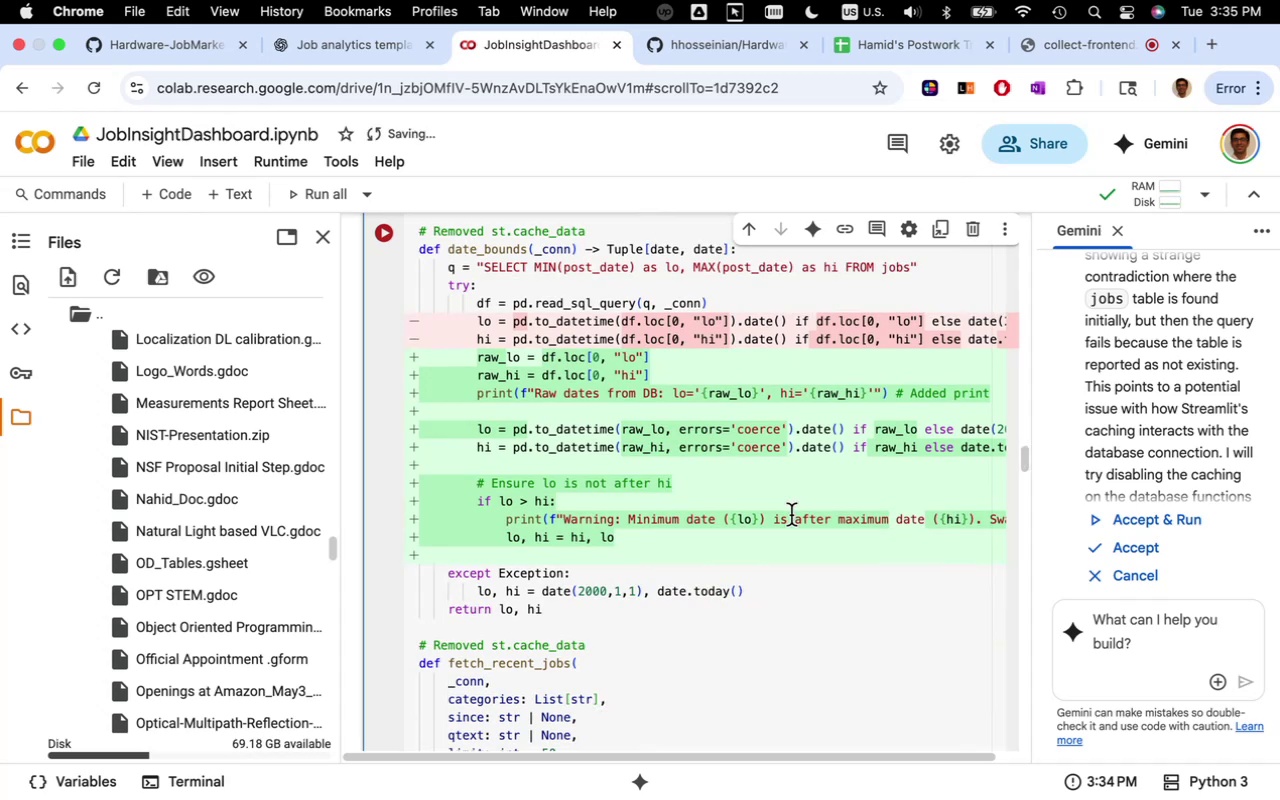 
scroll: coordinate [1129, 447], scroll_direction: down, amount: 16.0
 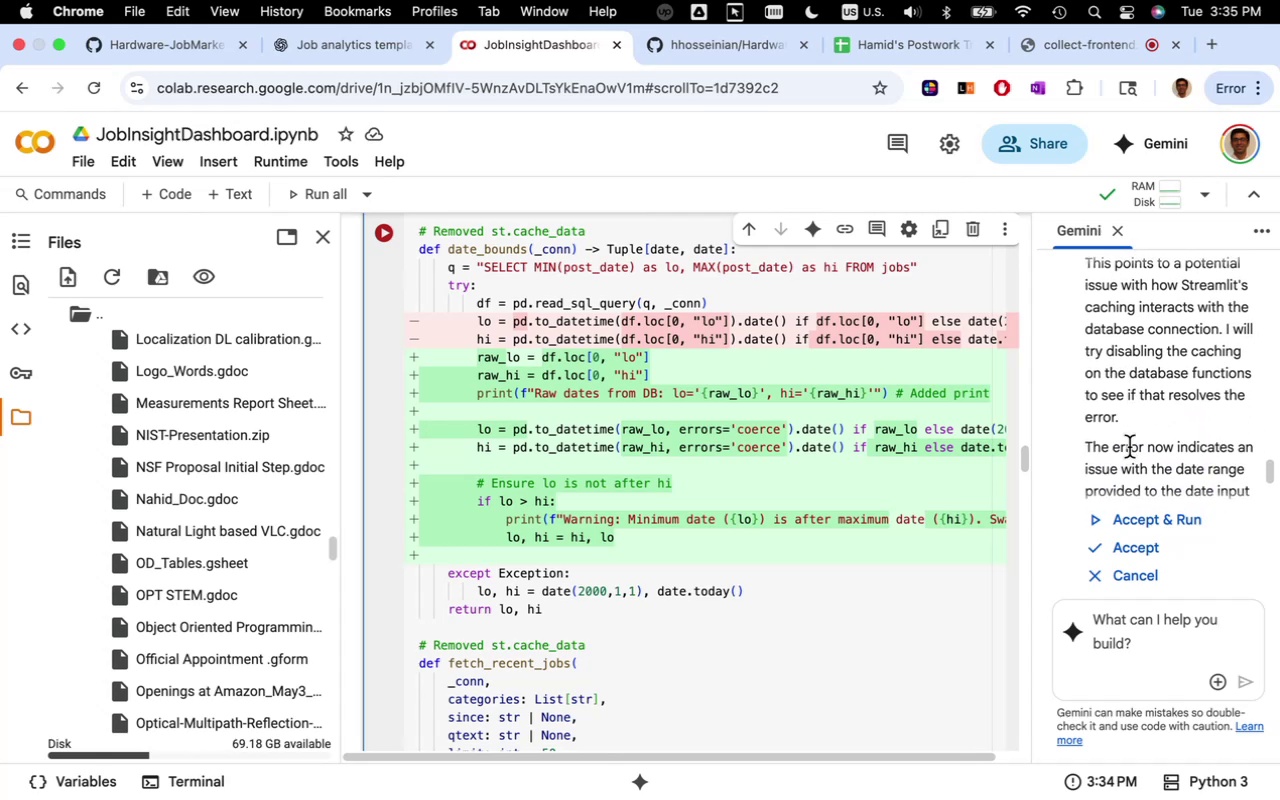 
wait(5.84)
 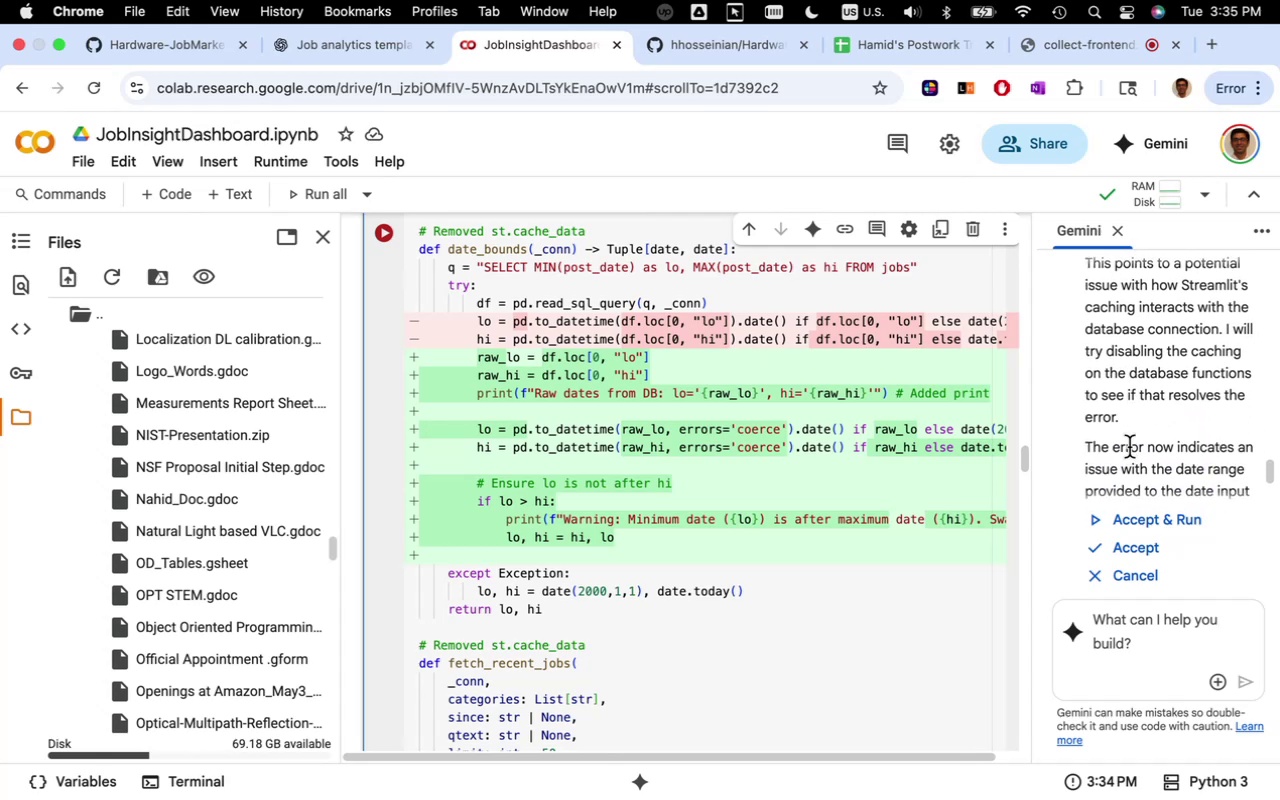 
scroll: coordinate [1129, 447], scroll_direction: down, amount: 6.0
 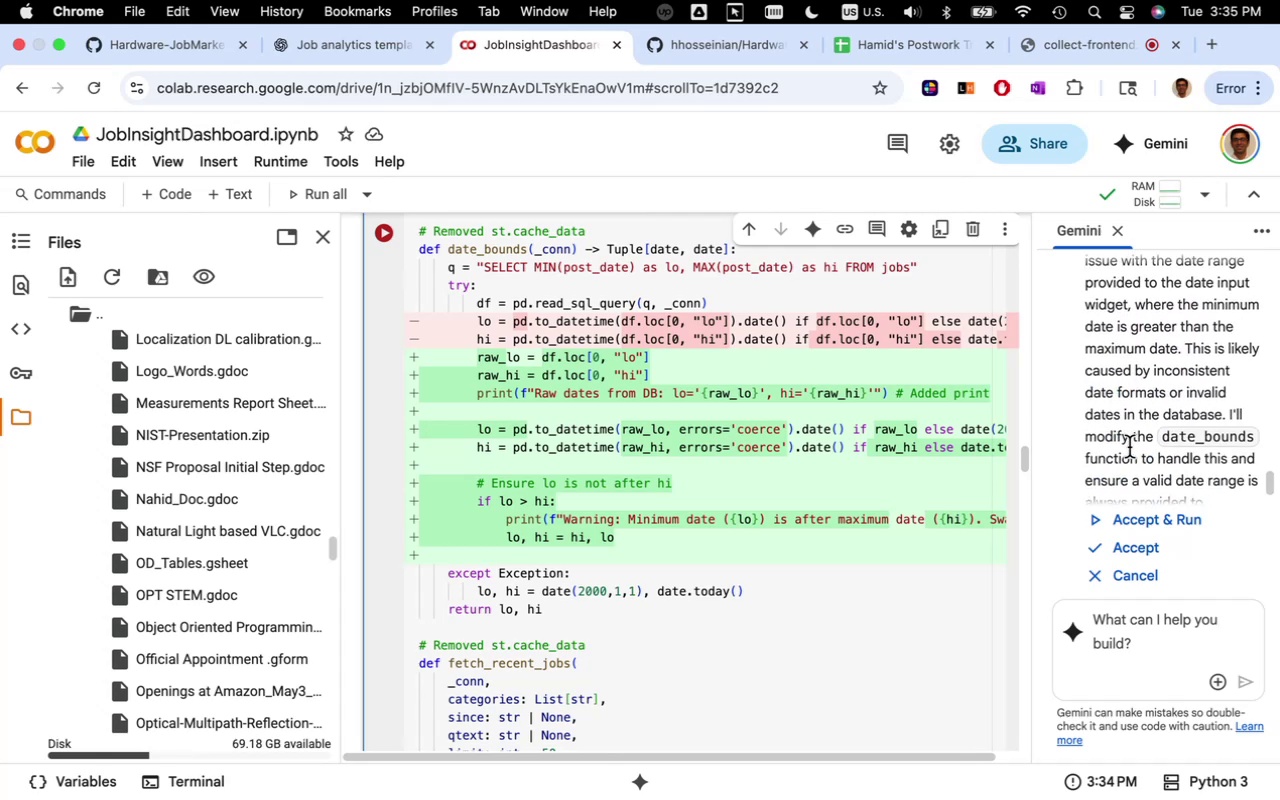 
scroll: coordinate [1129, 447], scroll_direction: up, amount: 2.0
 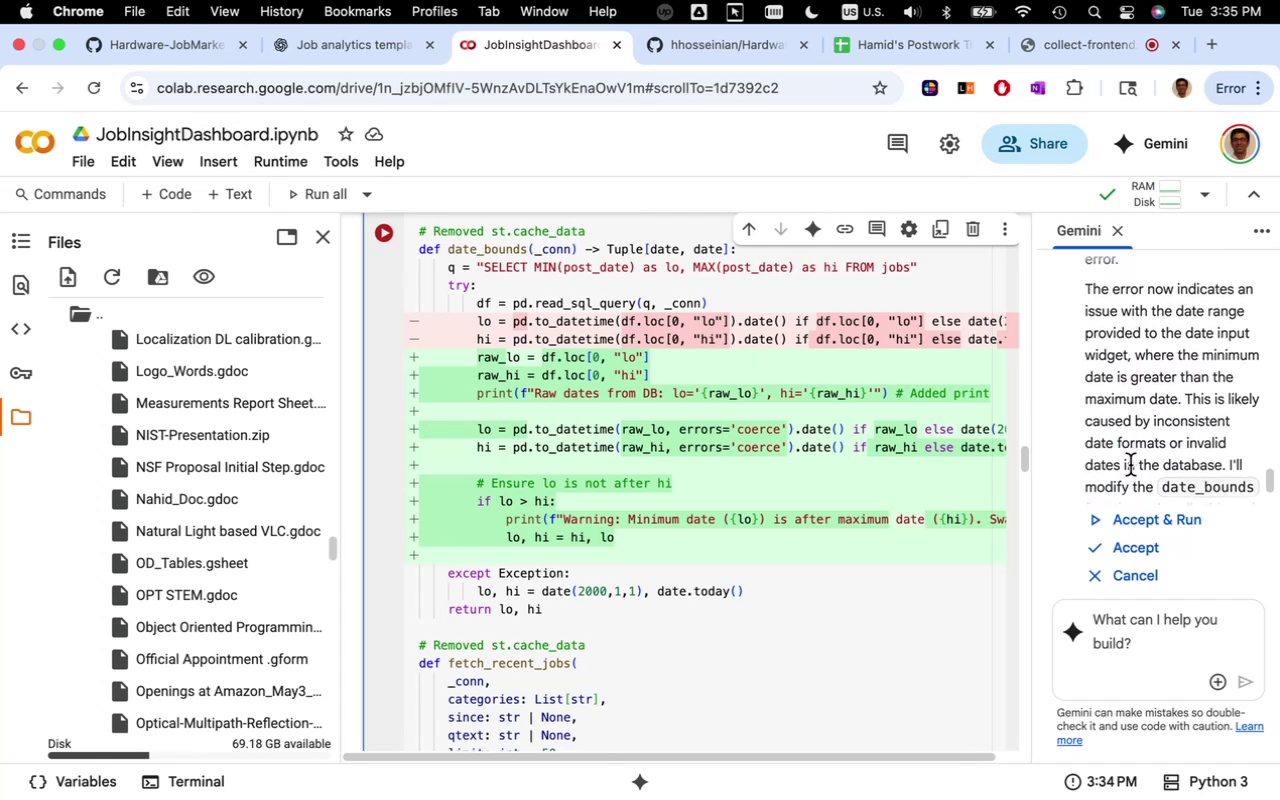 
scroll: coordinate [1136, 413], scroll_direction: down, amount: 12.0
 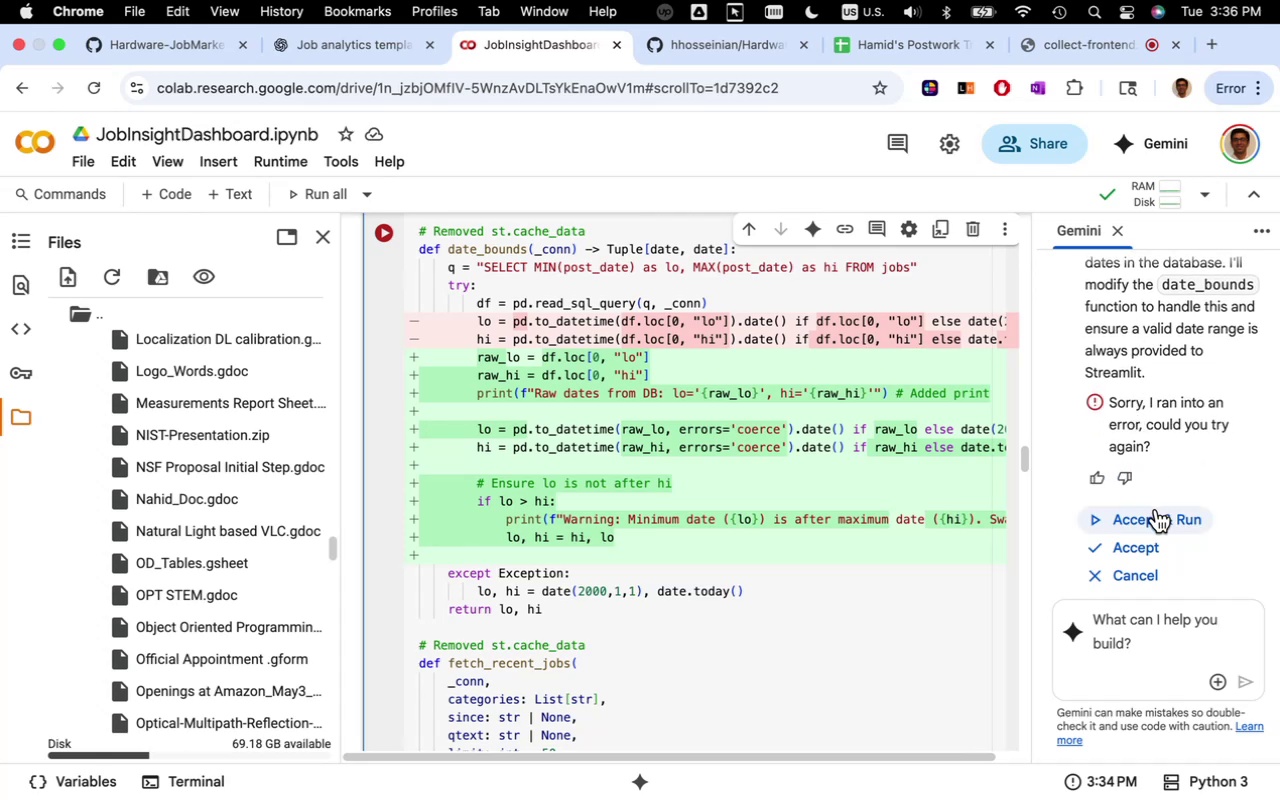 
left_click([1157, 514])
 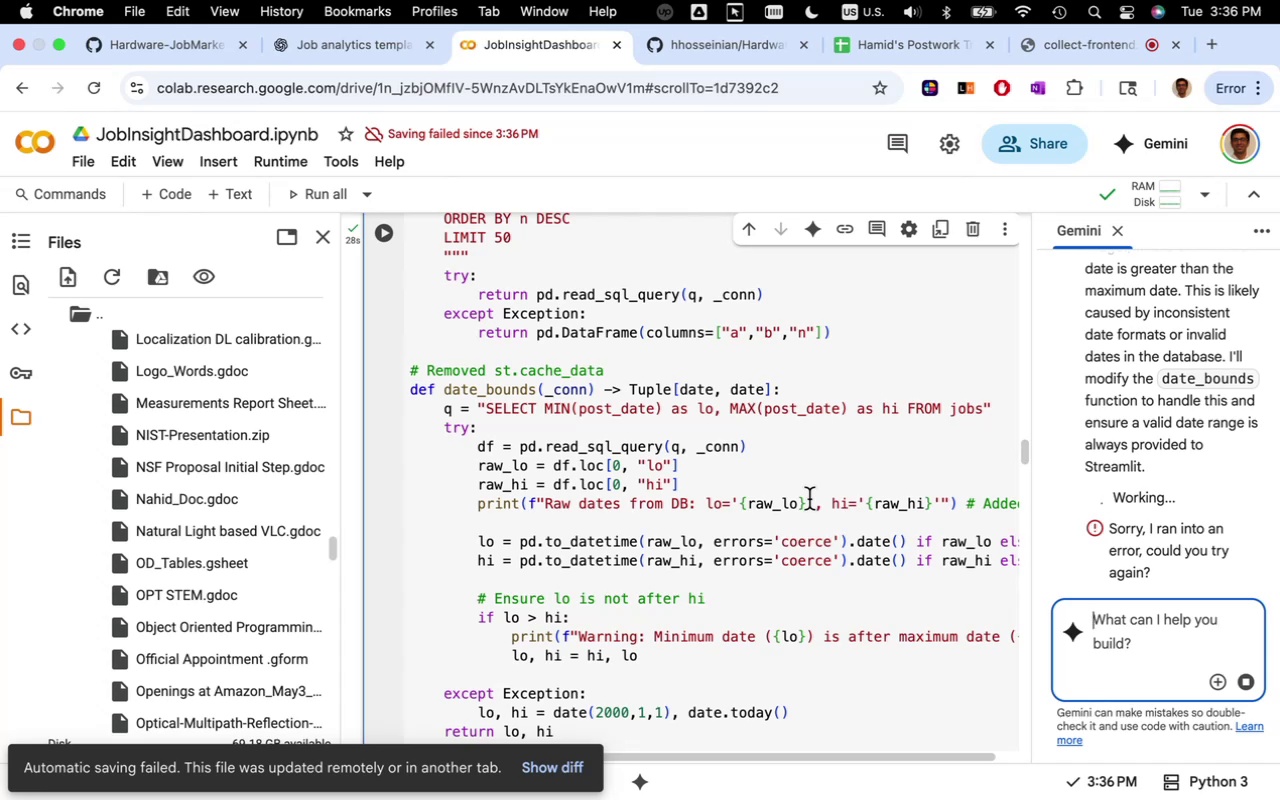 
wait(43.91)
 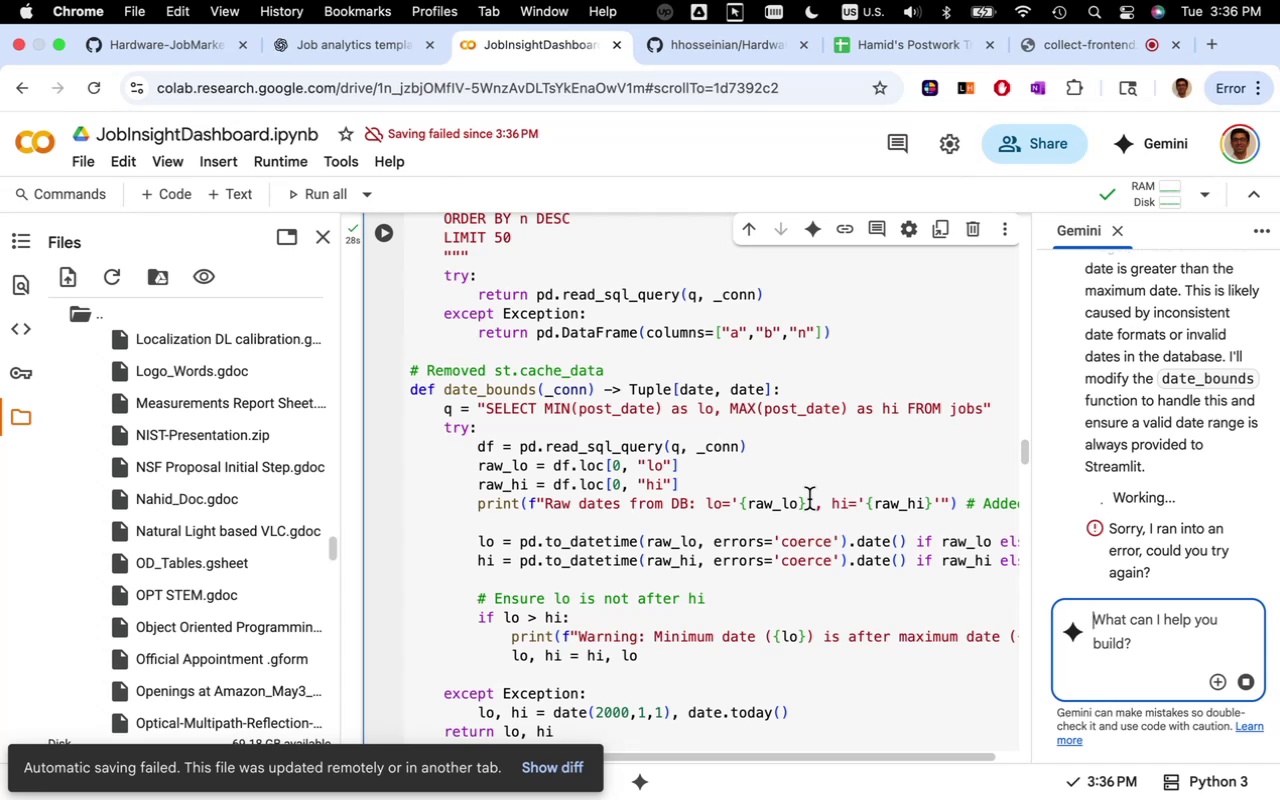 
left_click([496, 137])
 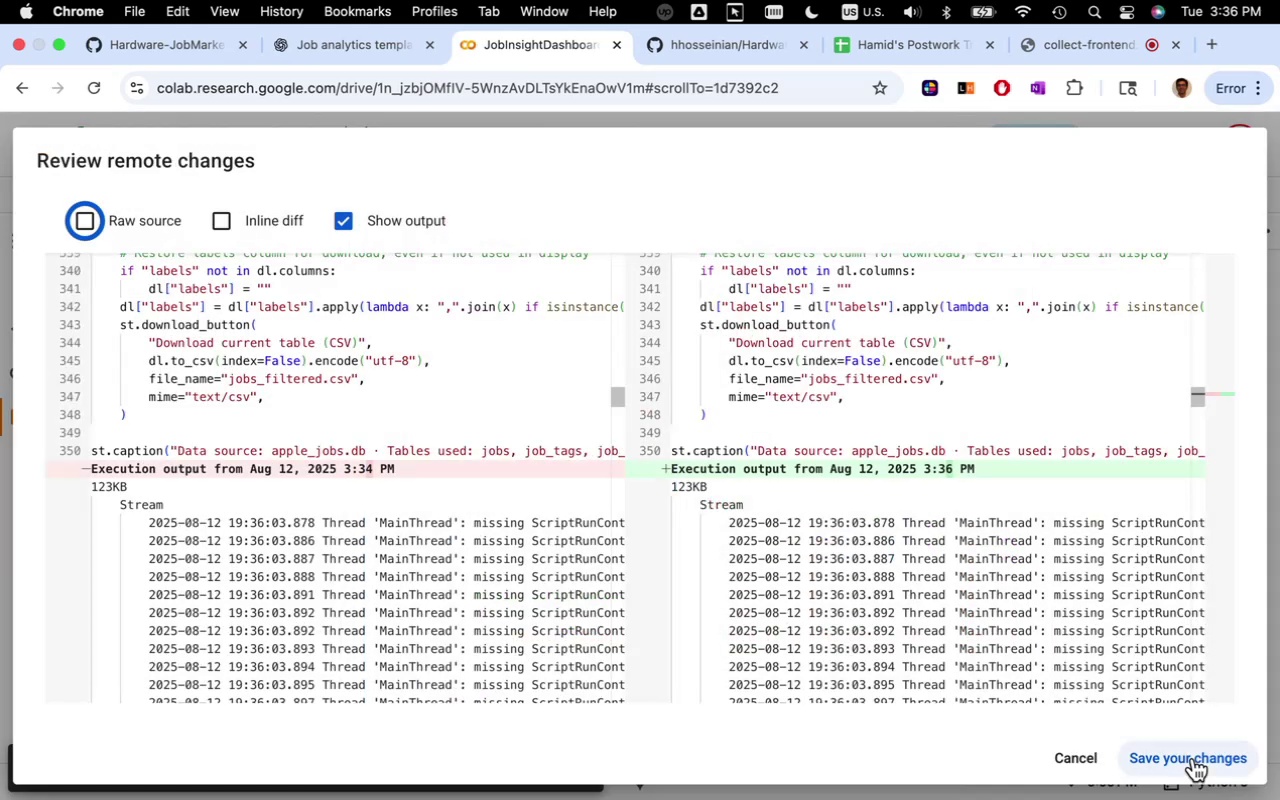 
left_click([1193, 758])
 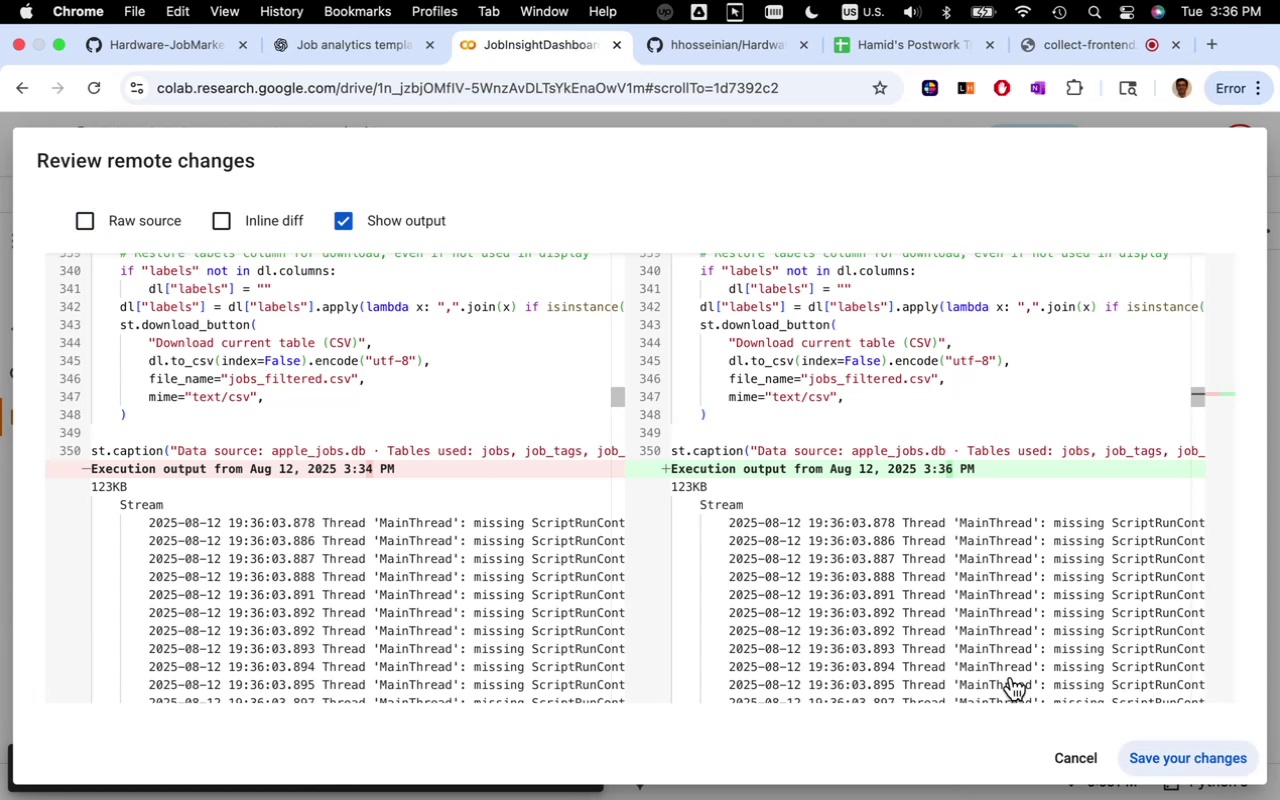 
mouse_move([683, 424])
 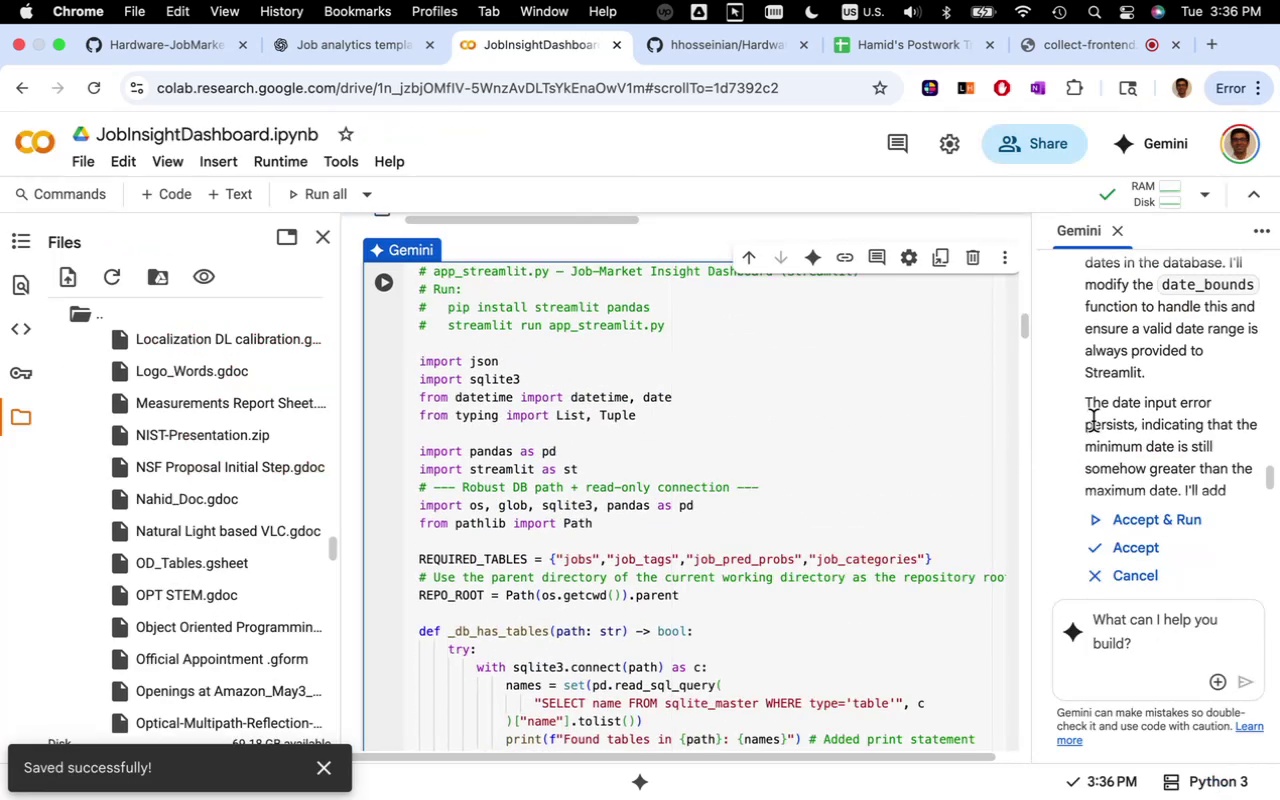 
scroll: coordinate [1093, 421], scroll_direction: up, amount: 1.0
 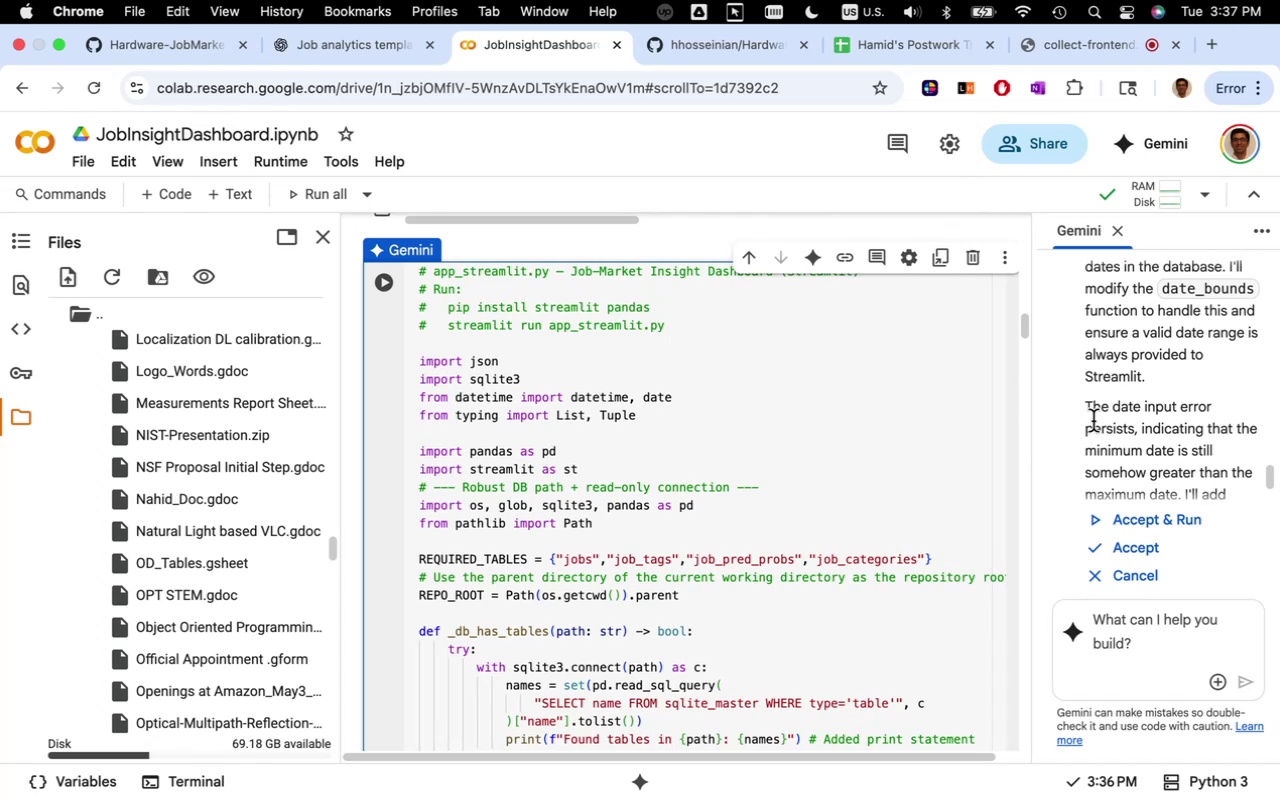 
scroll: coordinate [1093, 421], scroll_direction: down, amount: 3.0
 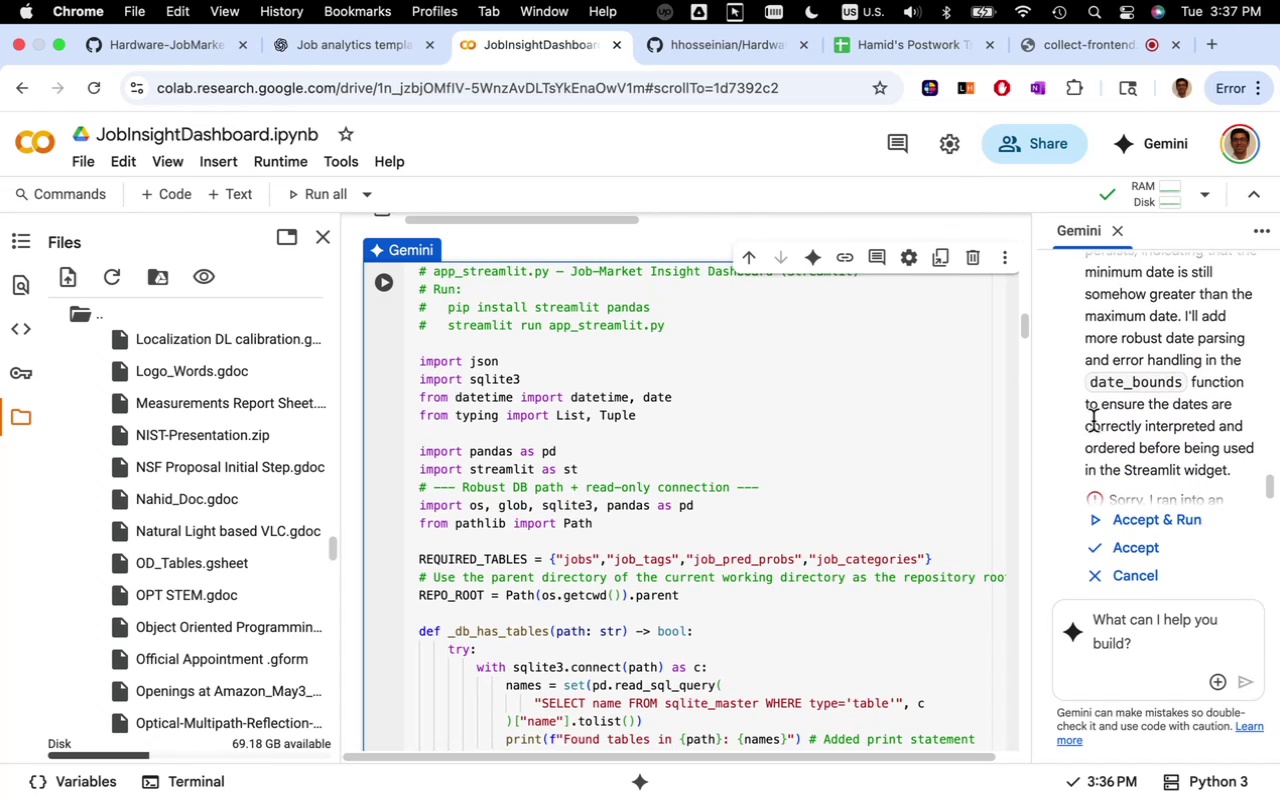 
scroll: coordinate [1093, 421], scroll_direction: up, amount: 1.0
 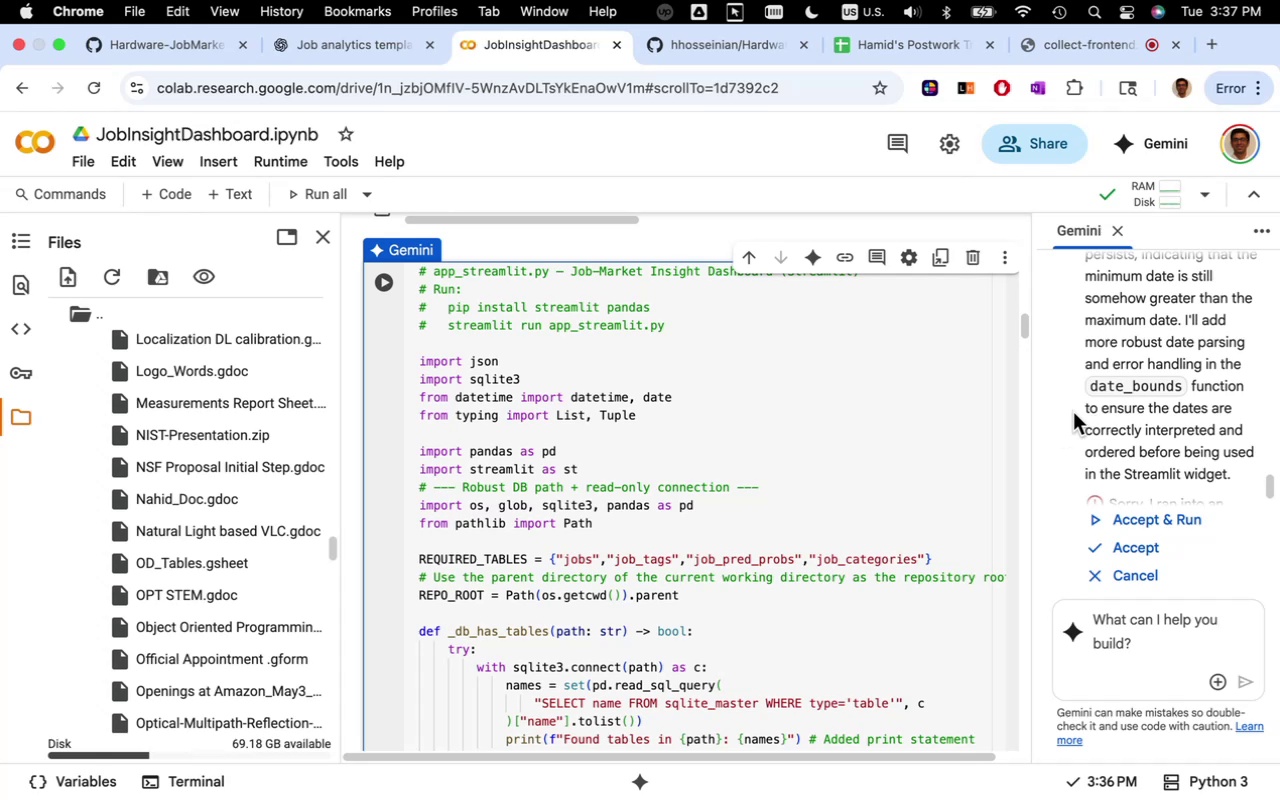 
wait(7.68)
 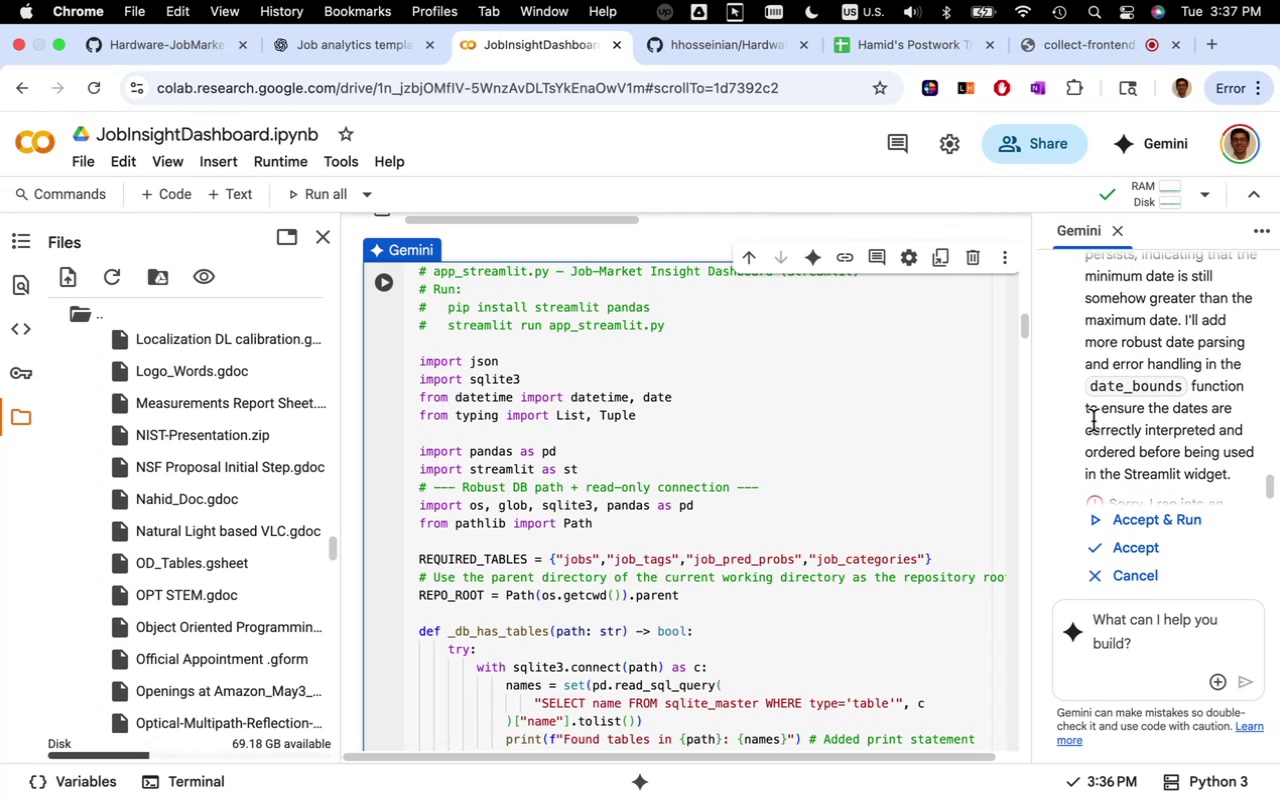 
scroll: coordinate [849, 489], scroll_direction: down, amount: 69.0
 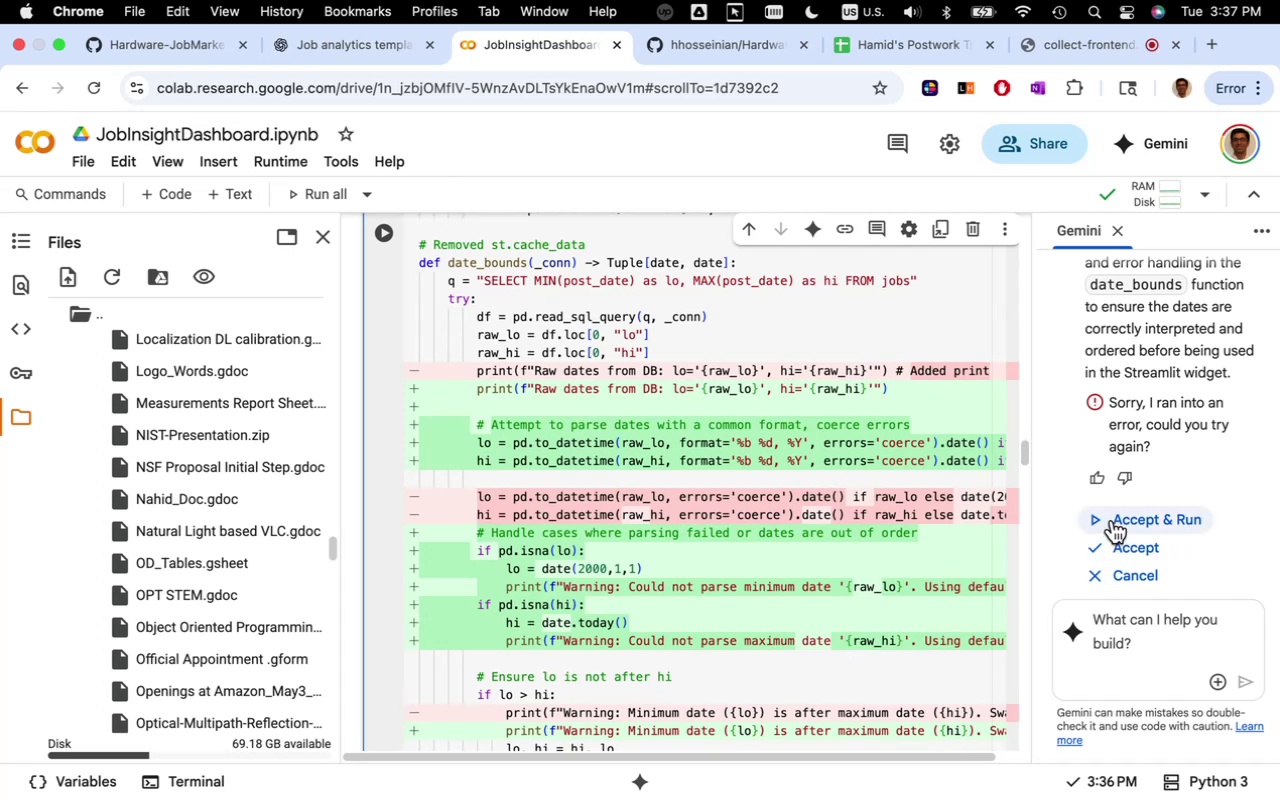 
left_click([1112, 520])
 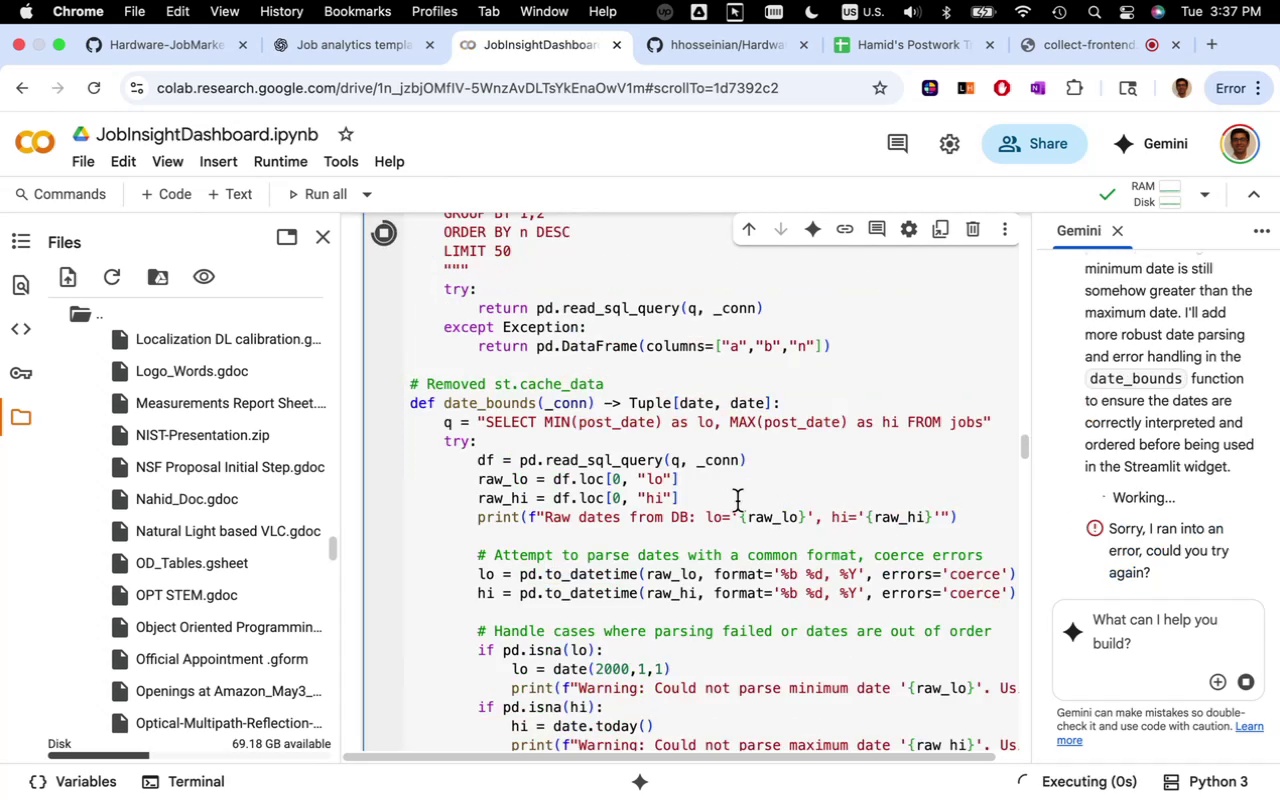 
scroll: coordinate [737, 501], scroll_direction: down, amount: 51.0
 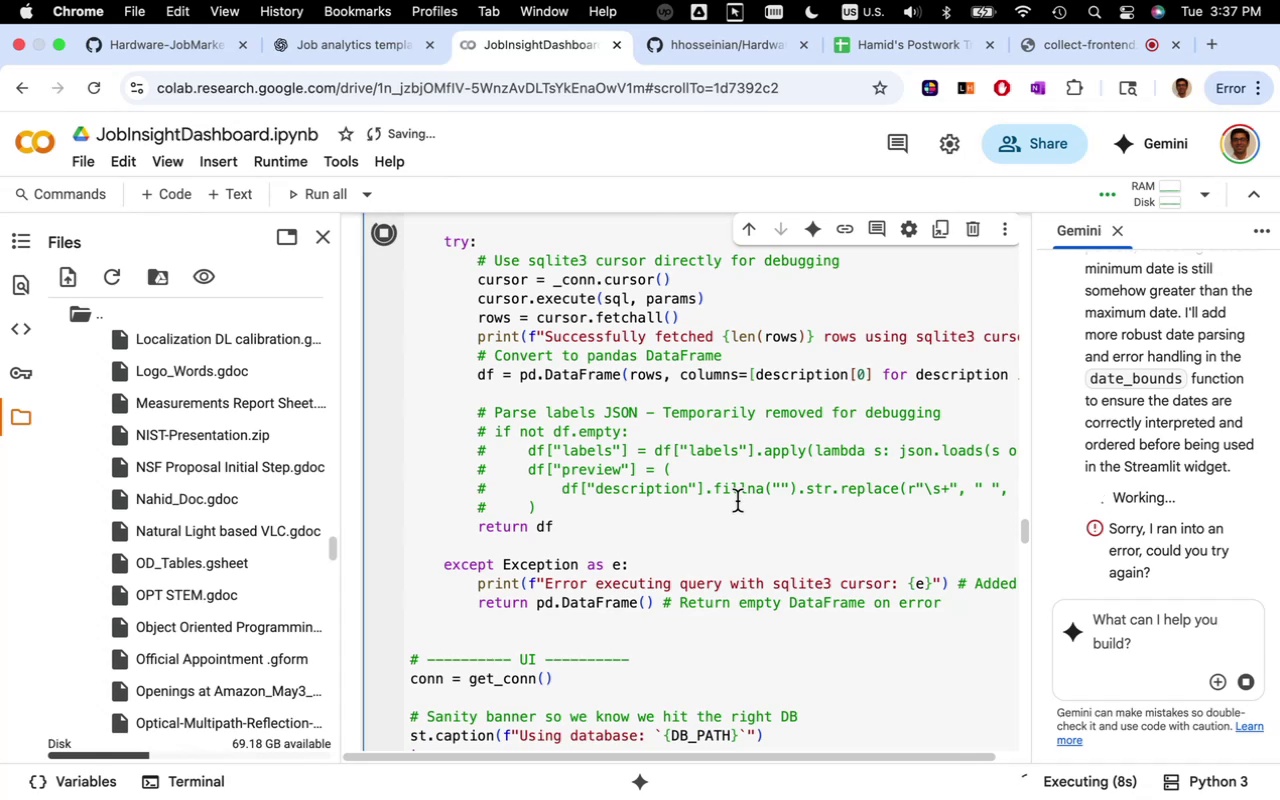 
wait(10.17)
 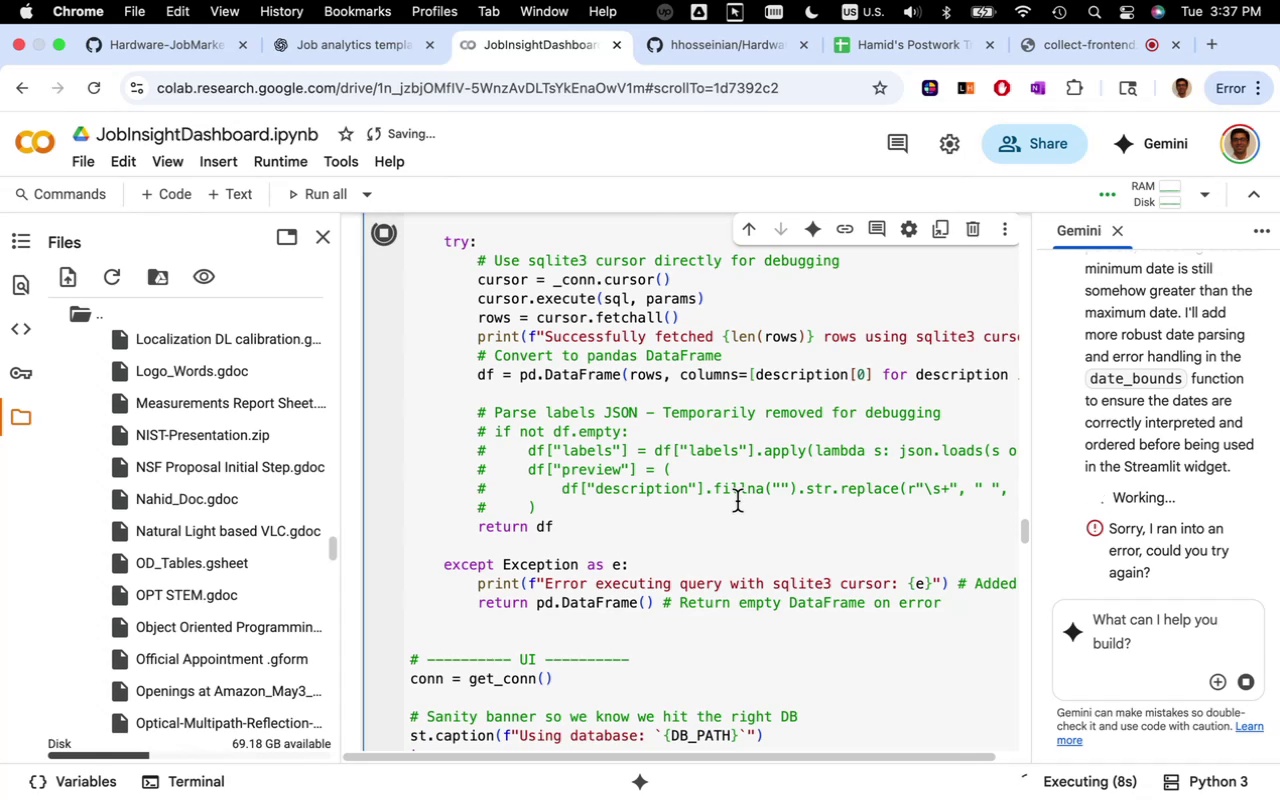 
scroll: coordinate [737, 501], scroll_direction: down, amount: 8.0
 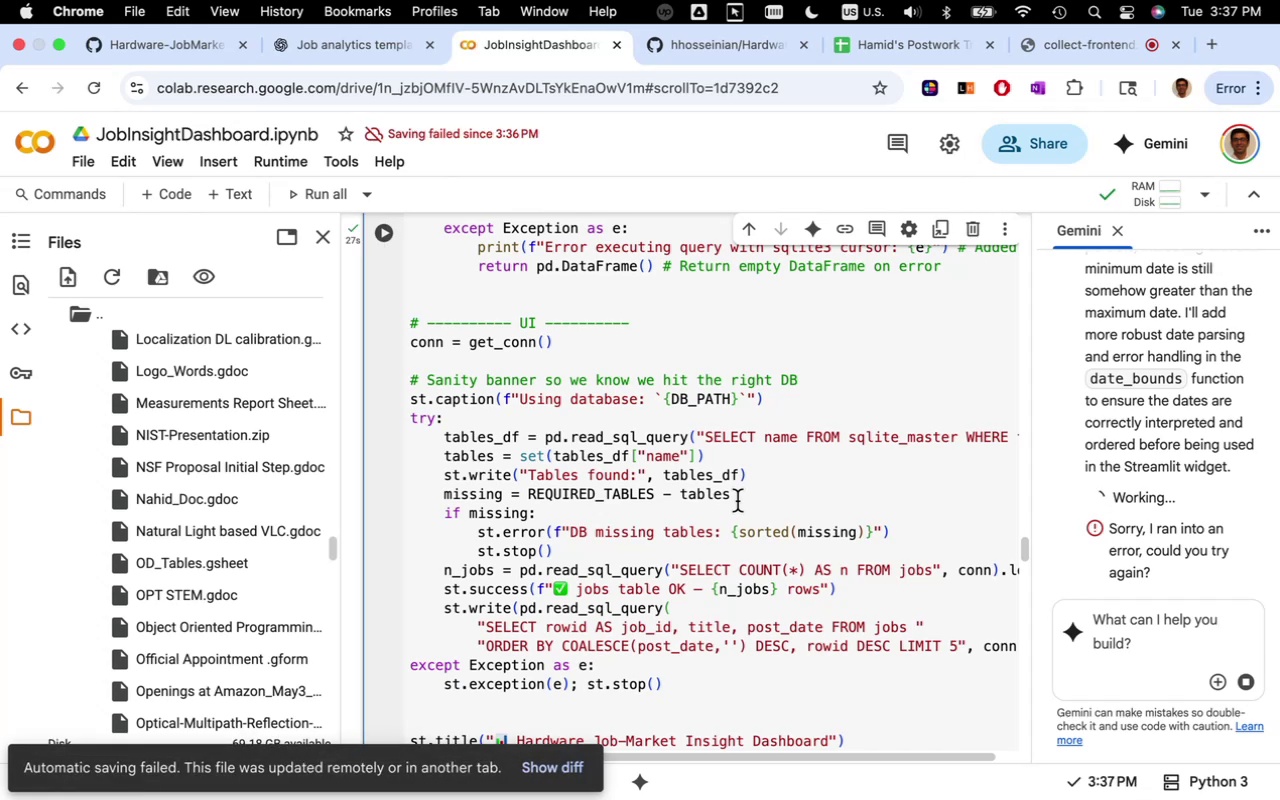 
wait(10.89)
 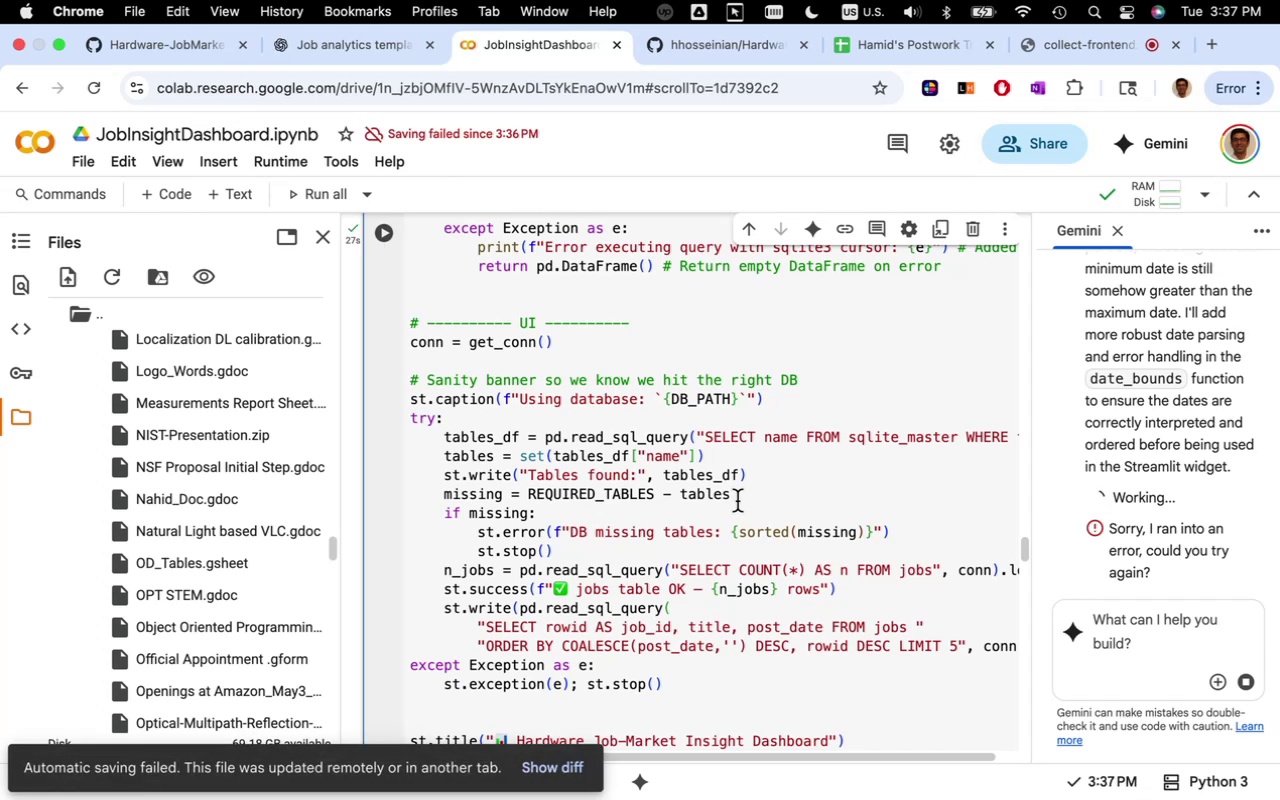 
scroll: coordinate [737, 501], scroll_direction: down, amount: 4.0
 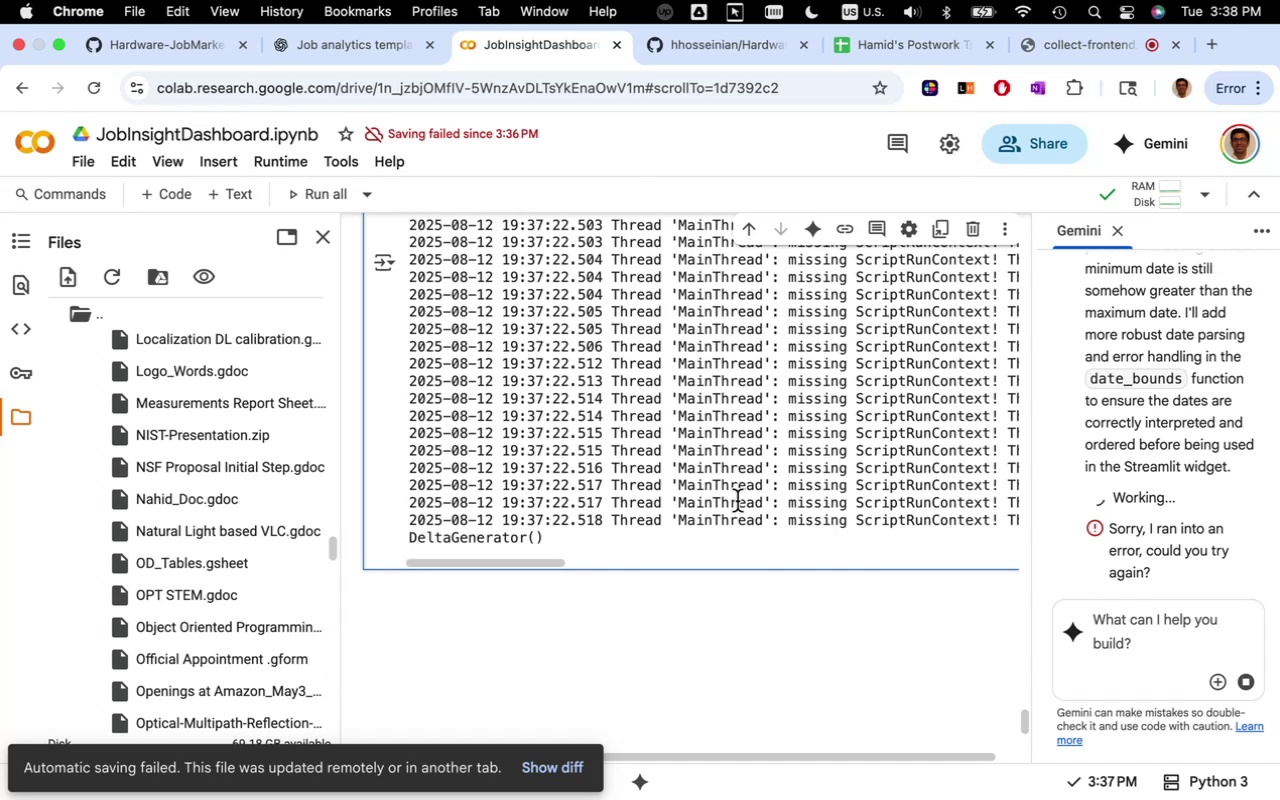 
wait(8.5)
 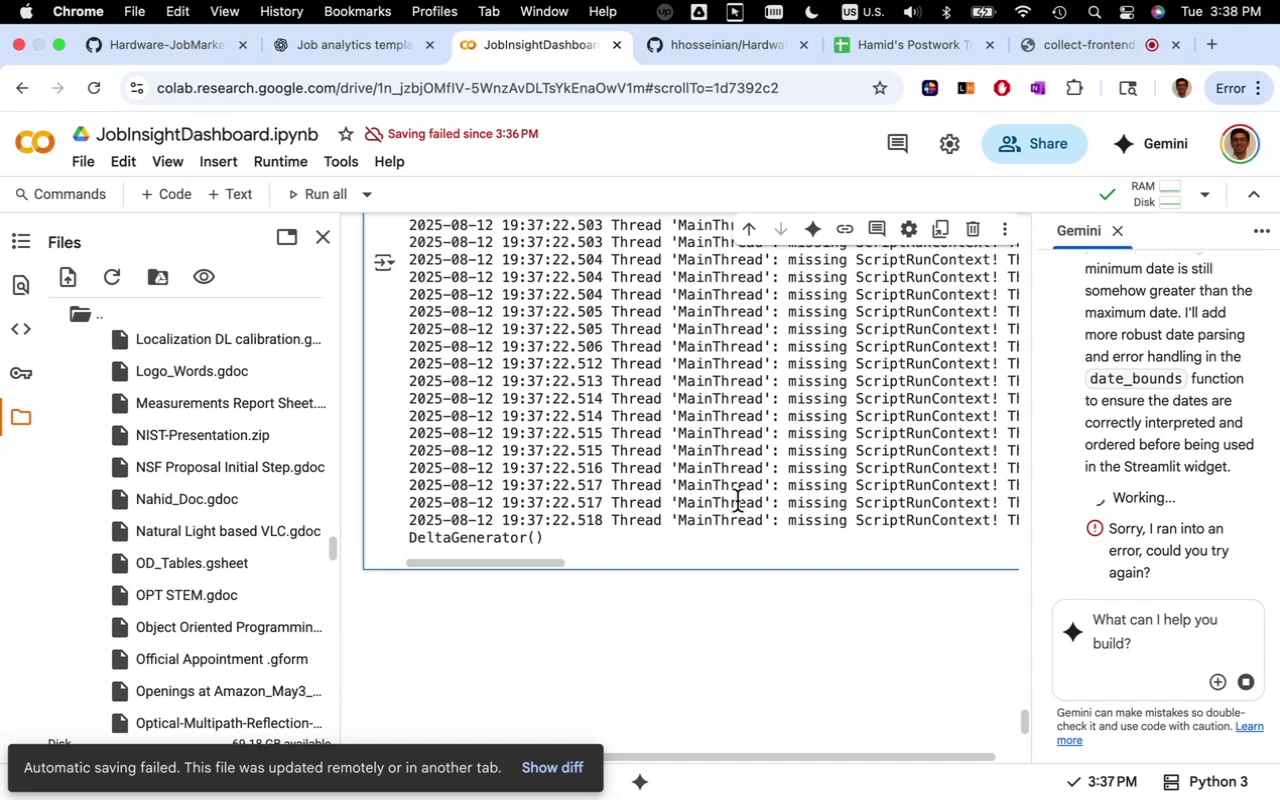 
scroll: coordinate [903, 449], scroll_direction: down, amount: 76.0
 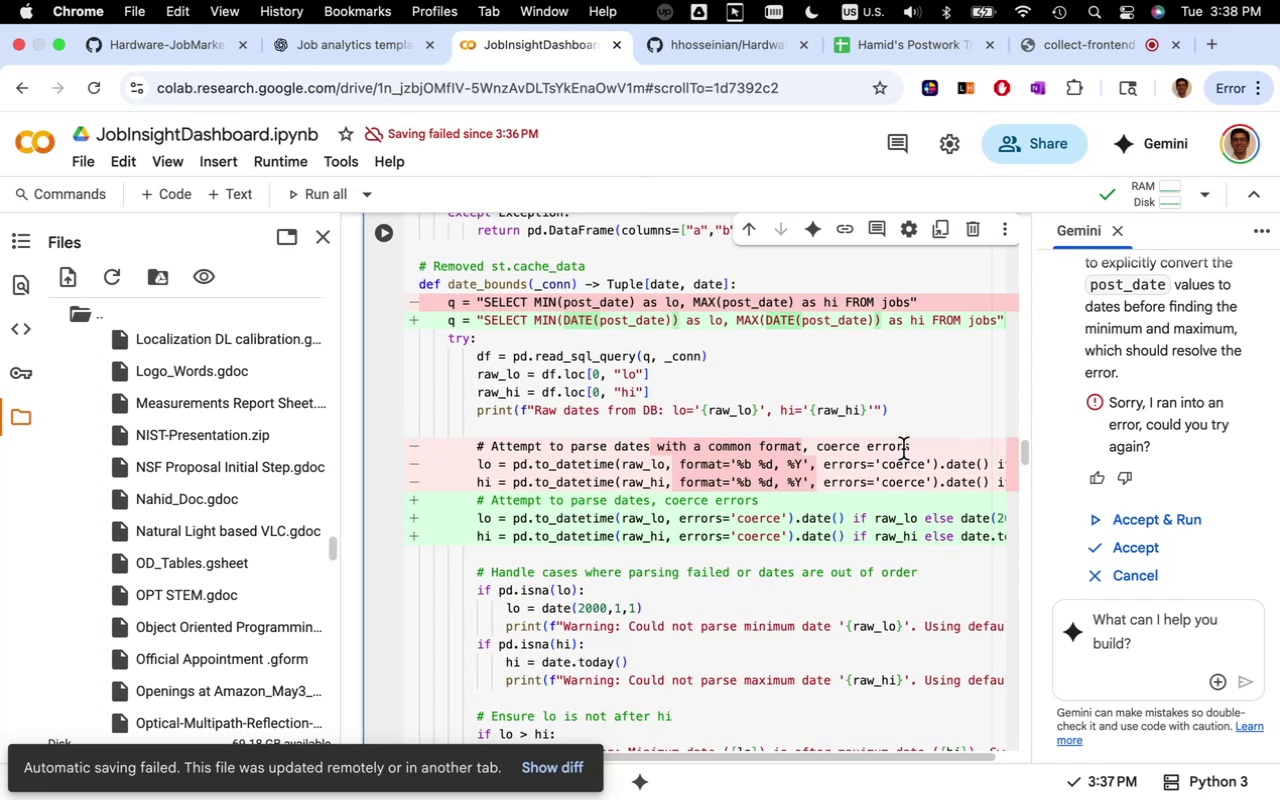 
wait(9.06)
 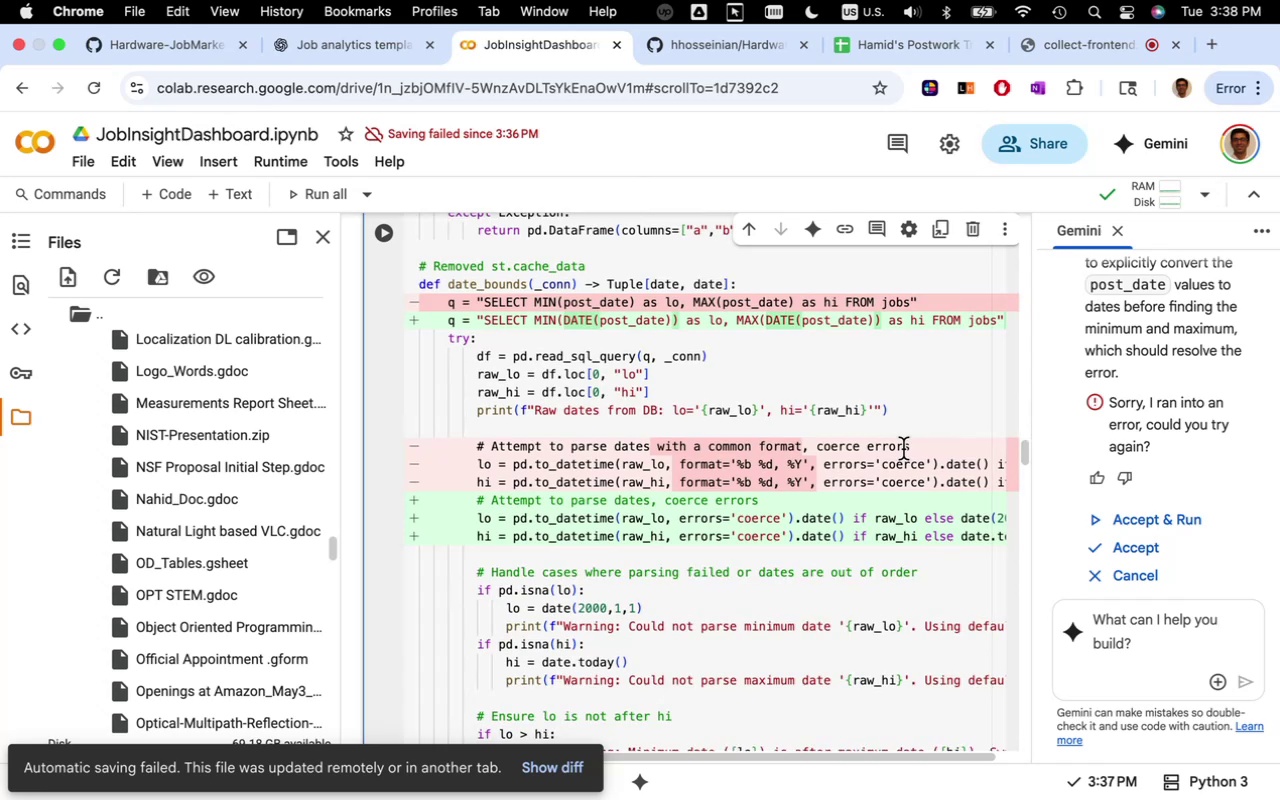 
scroll: coordinate [903, 449], scroll_direction: down, amount: 4.0
 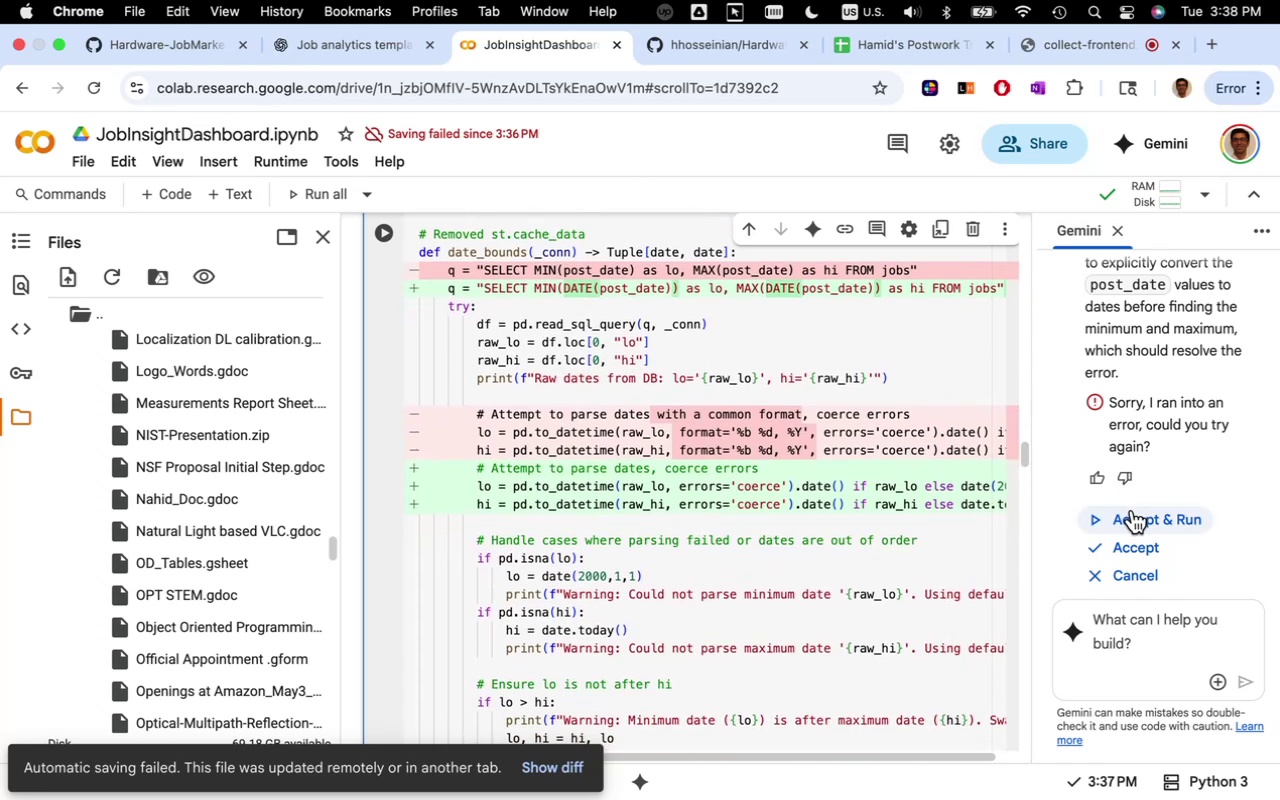 
left_click([1132, 510])
 